 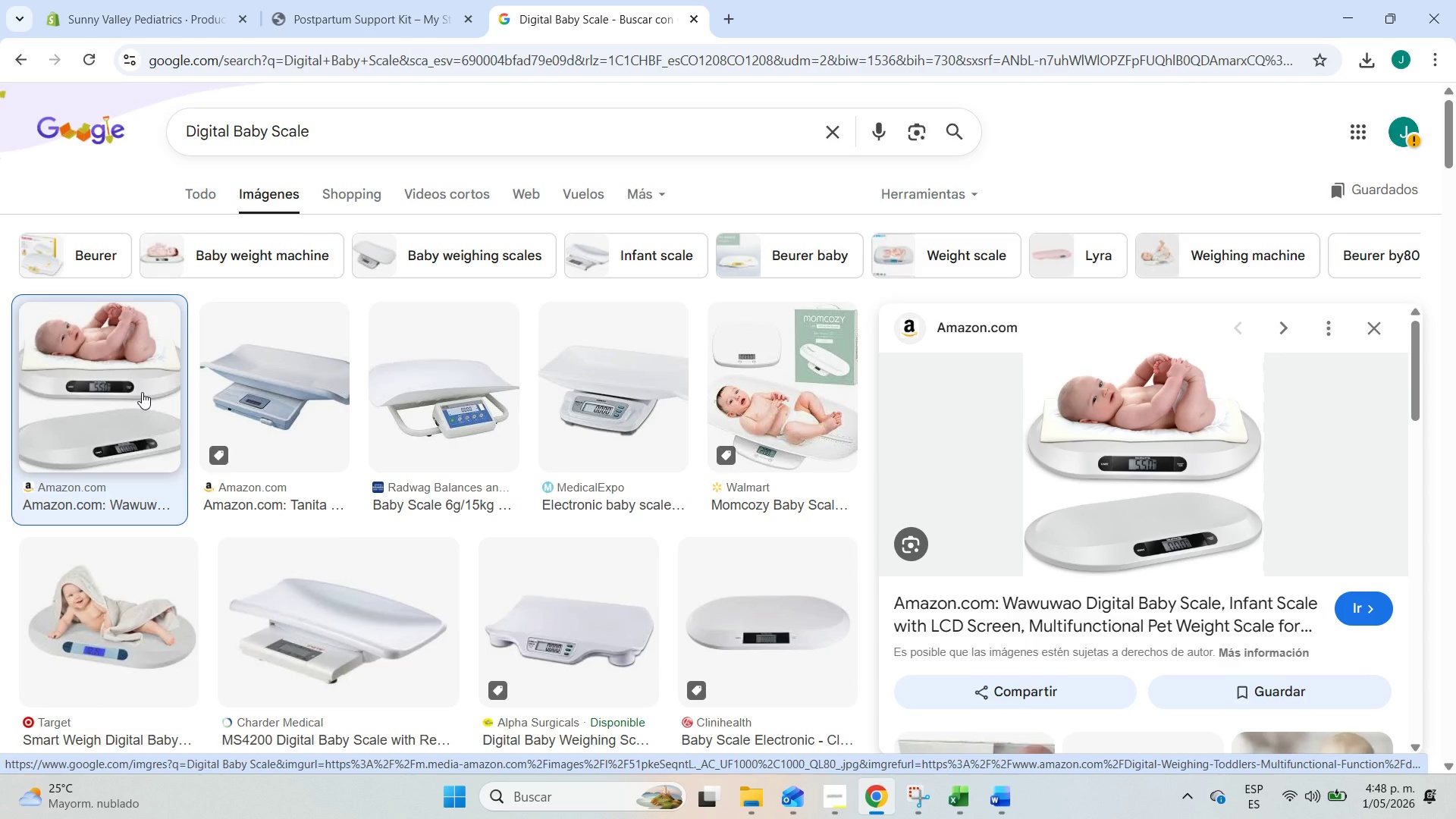 
left_click([1357, 607])
 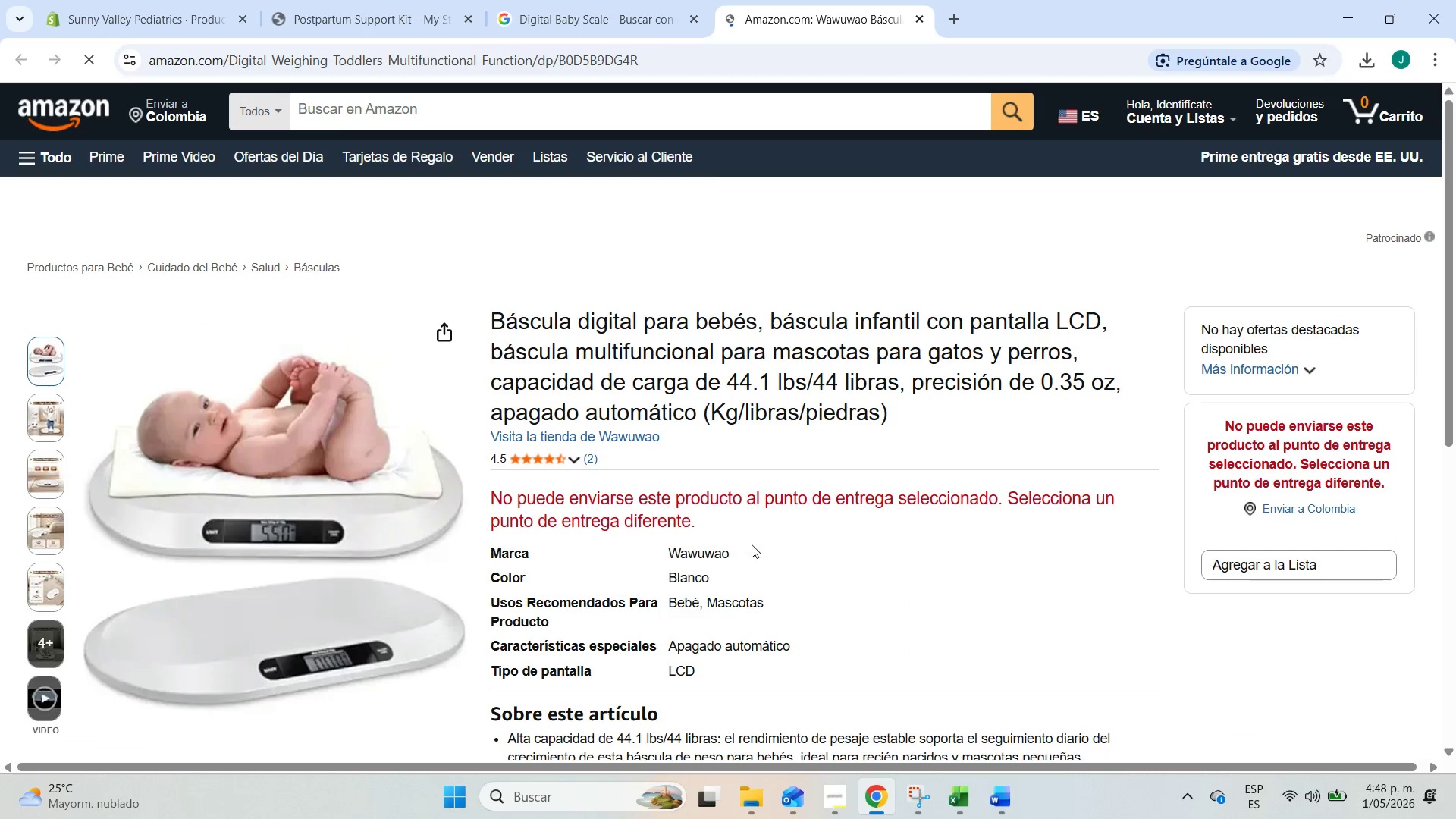 
right_click([382, 542])
 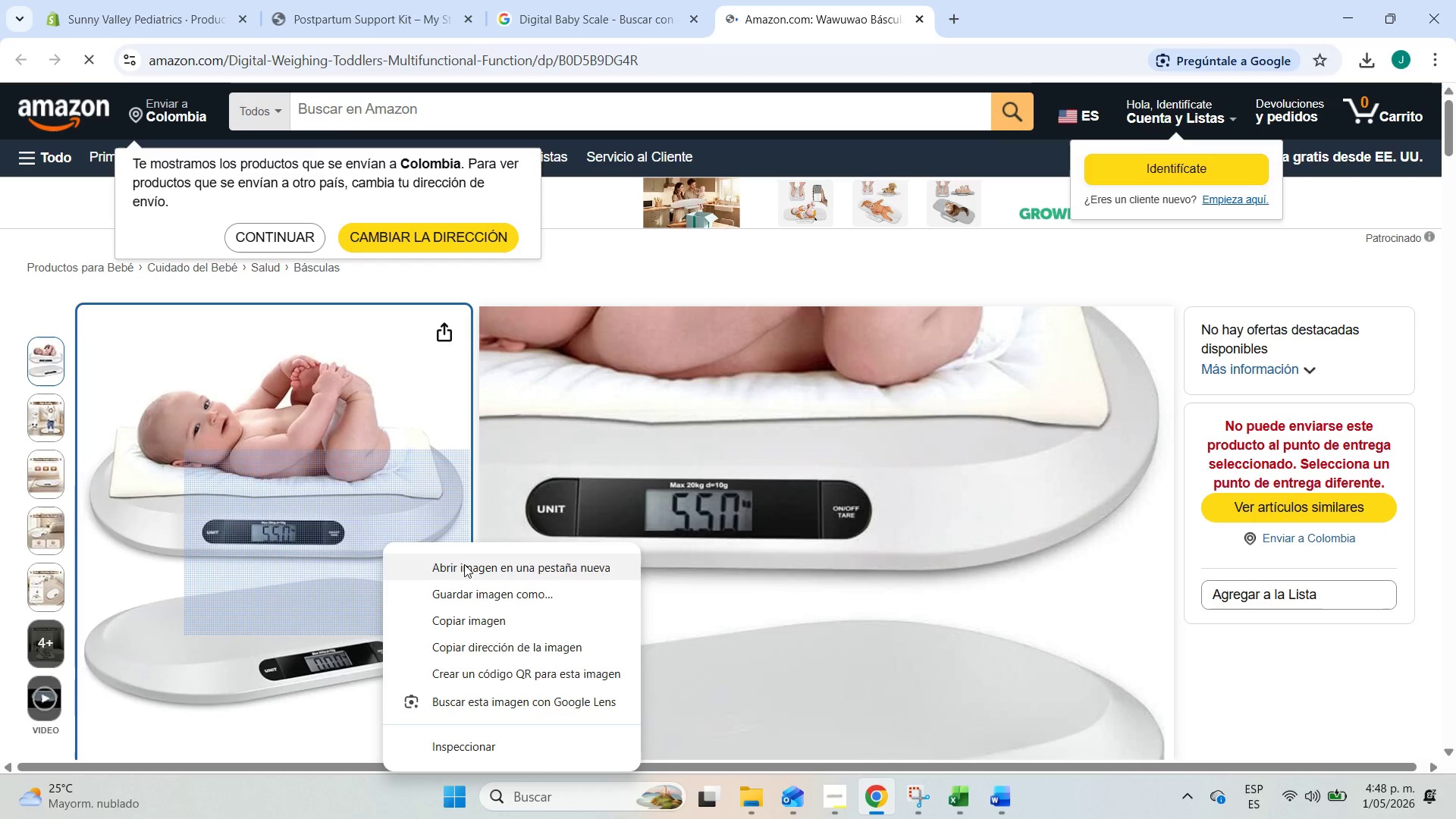 
left_click([498, 586])
 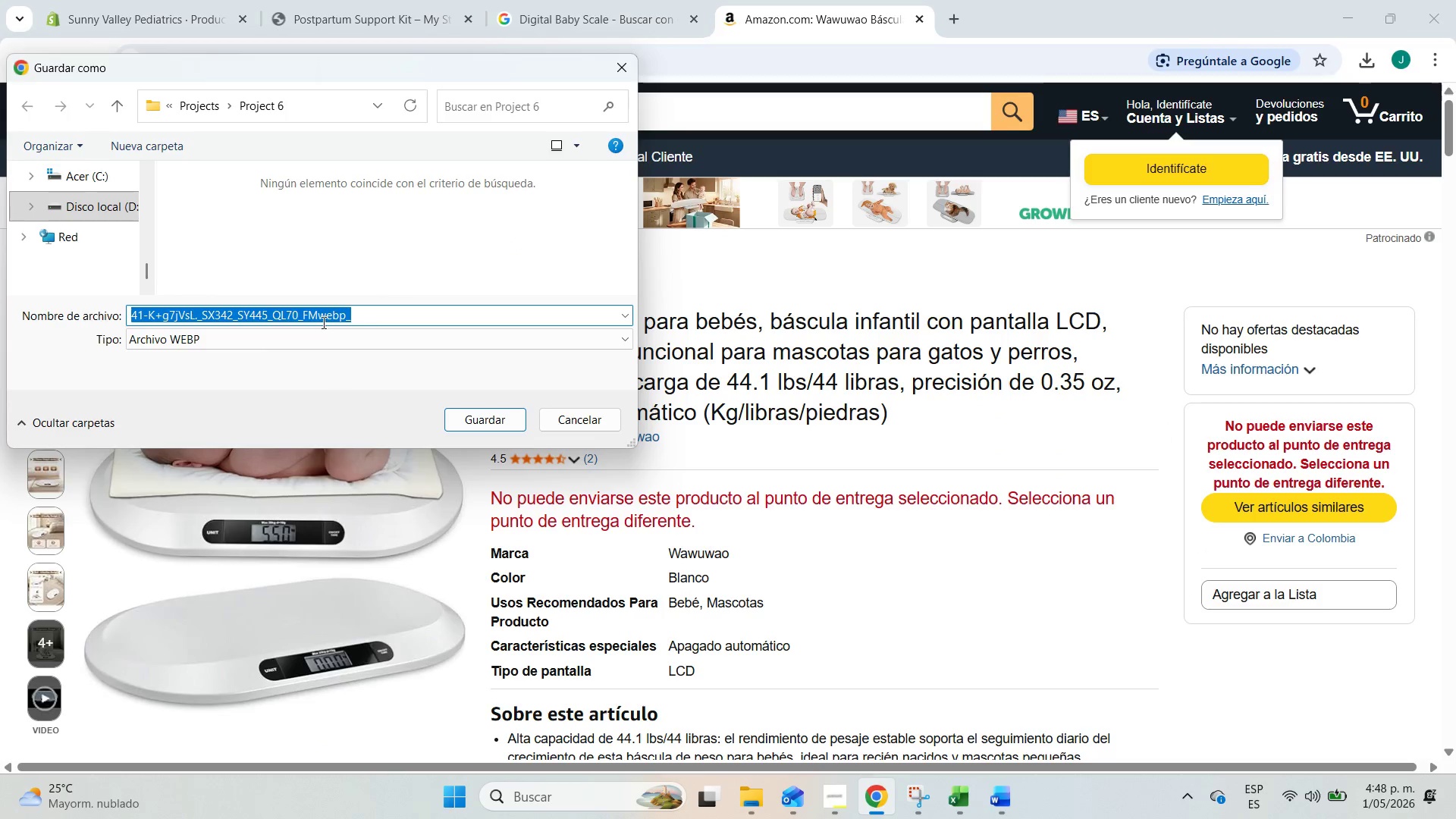 
left_click([372, 318])
 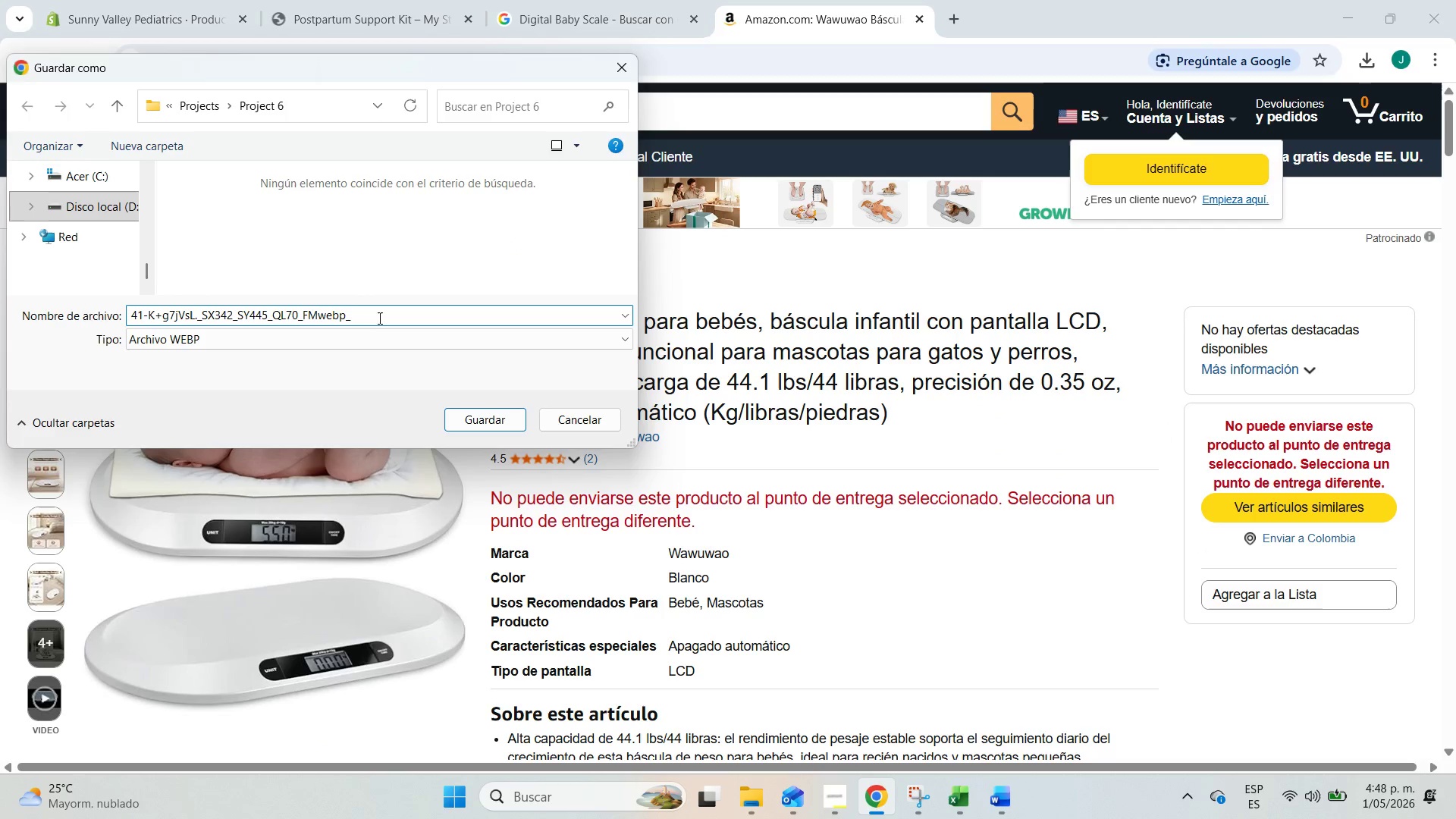 
left_click_drag(start_coordinate=[379, 316], to_coordinate=[0, 265])
 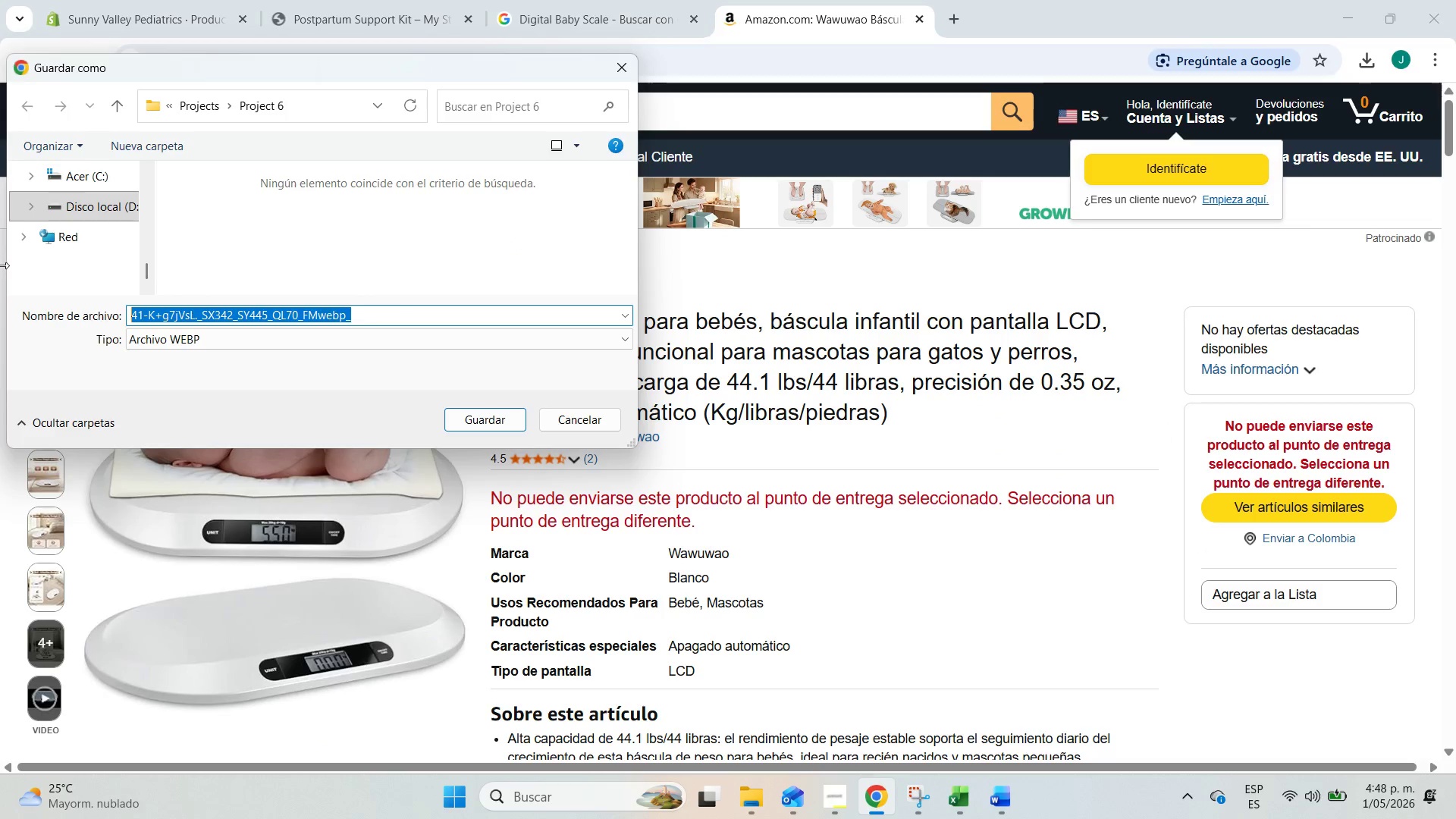 
key(Control+V)
 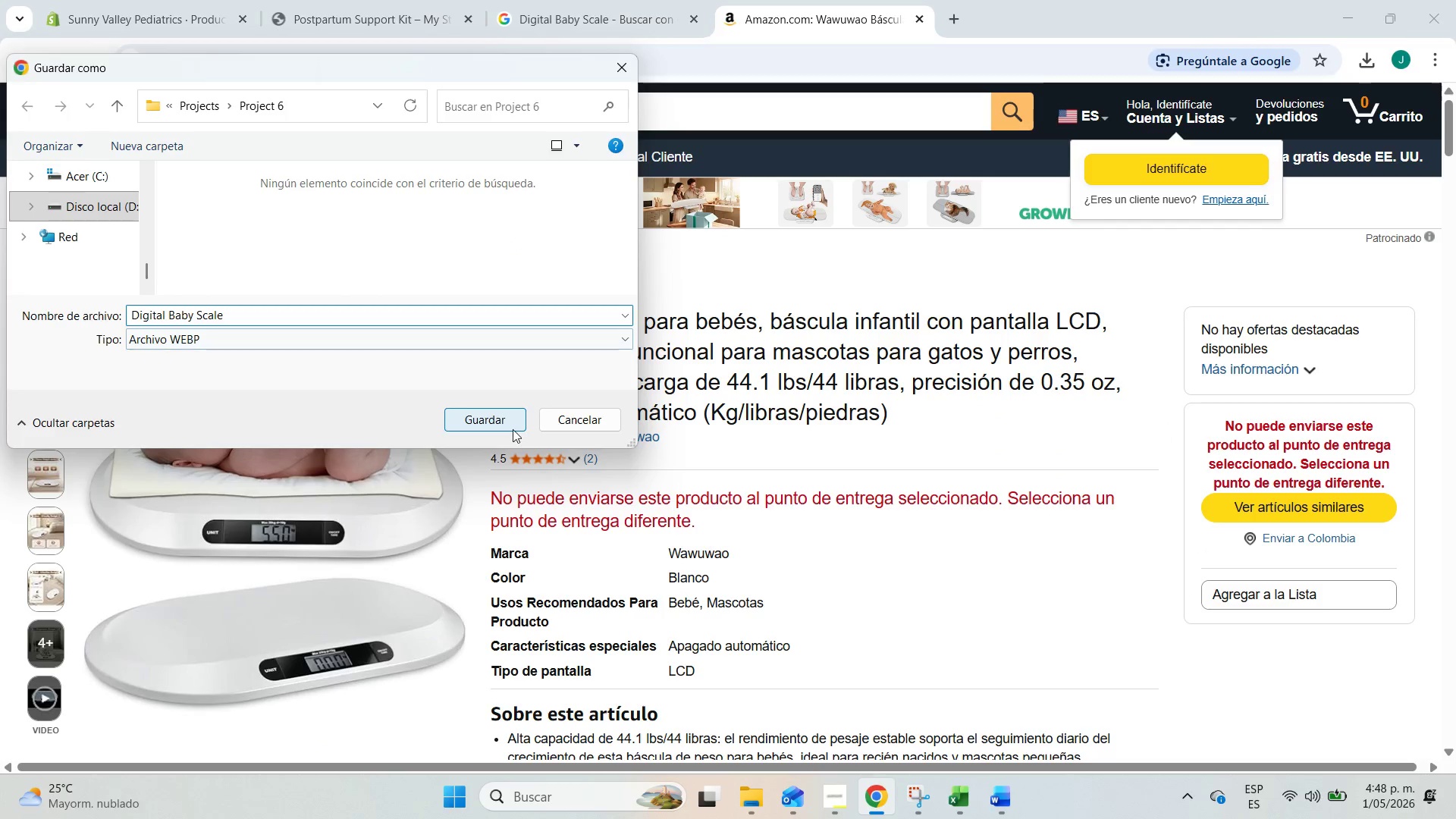 
left_click([513, 425])
 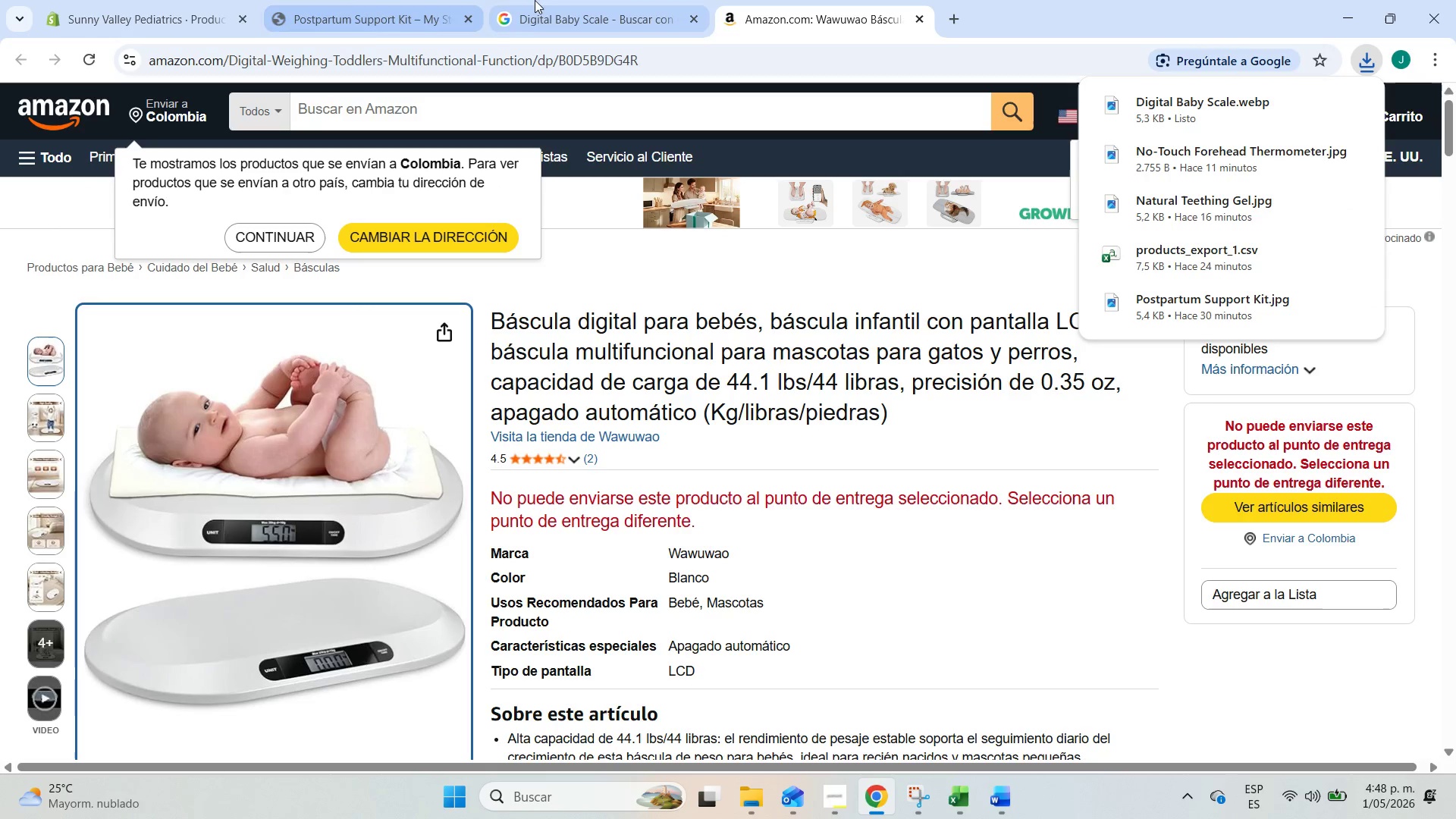 
left_click([181, 0])
 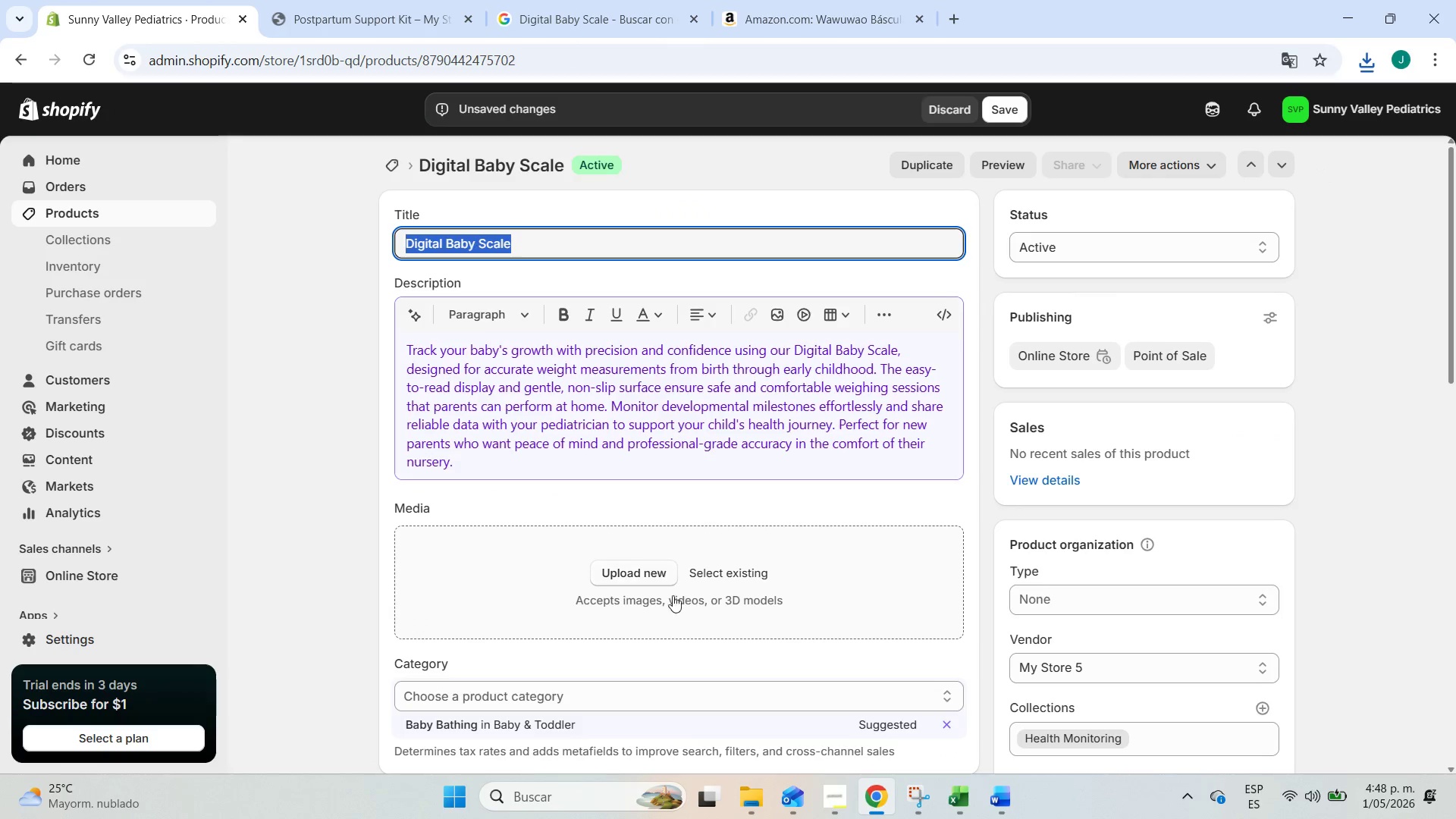 
left_click([647, 573])
 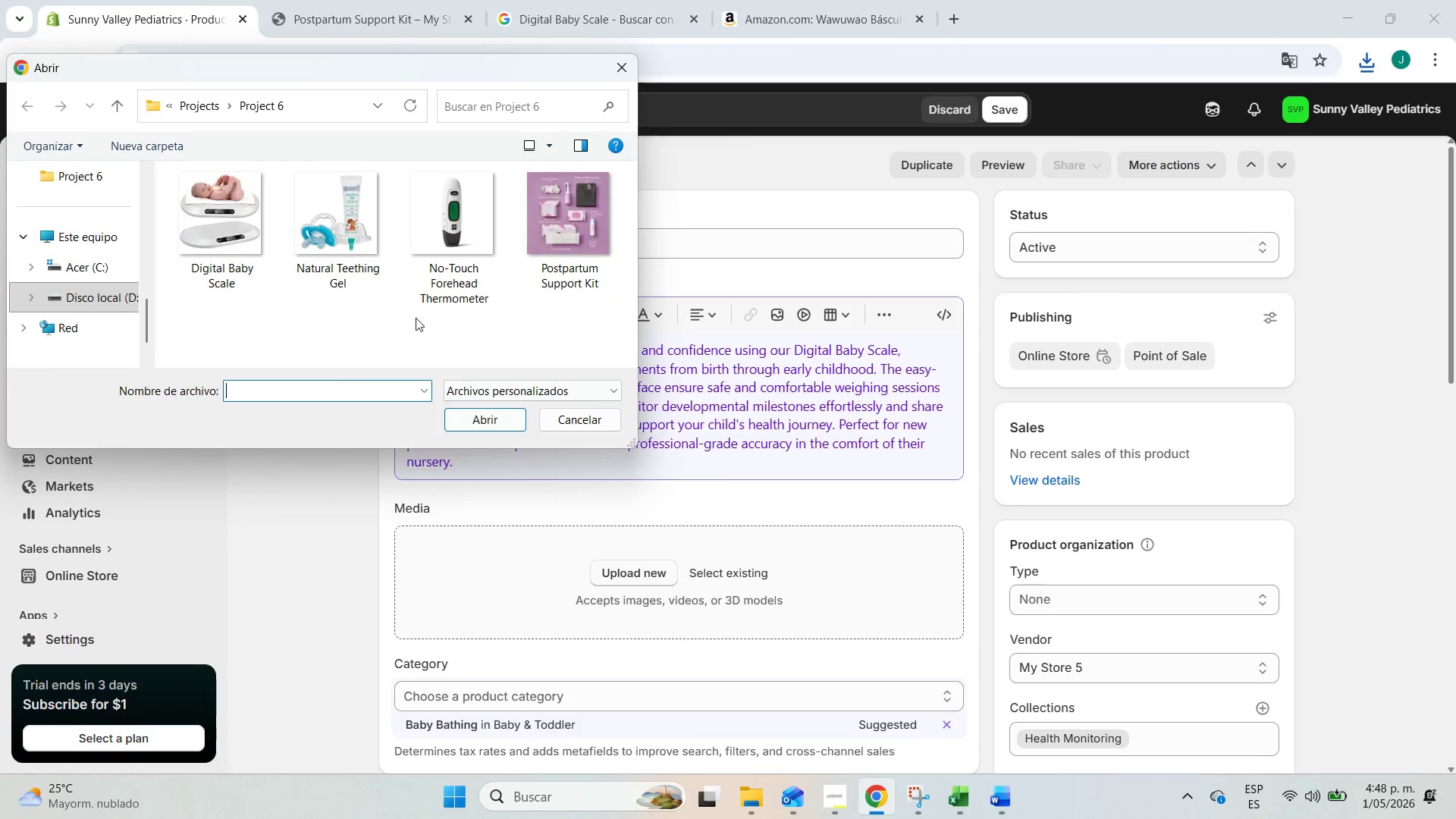 
left_click([238, 208])
 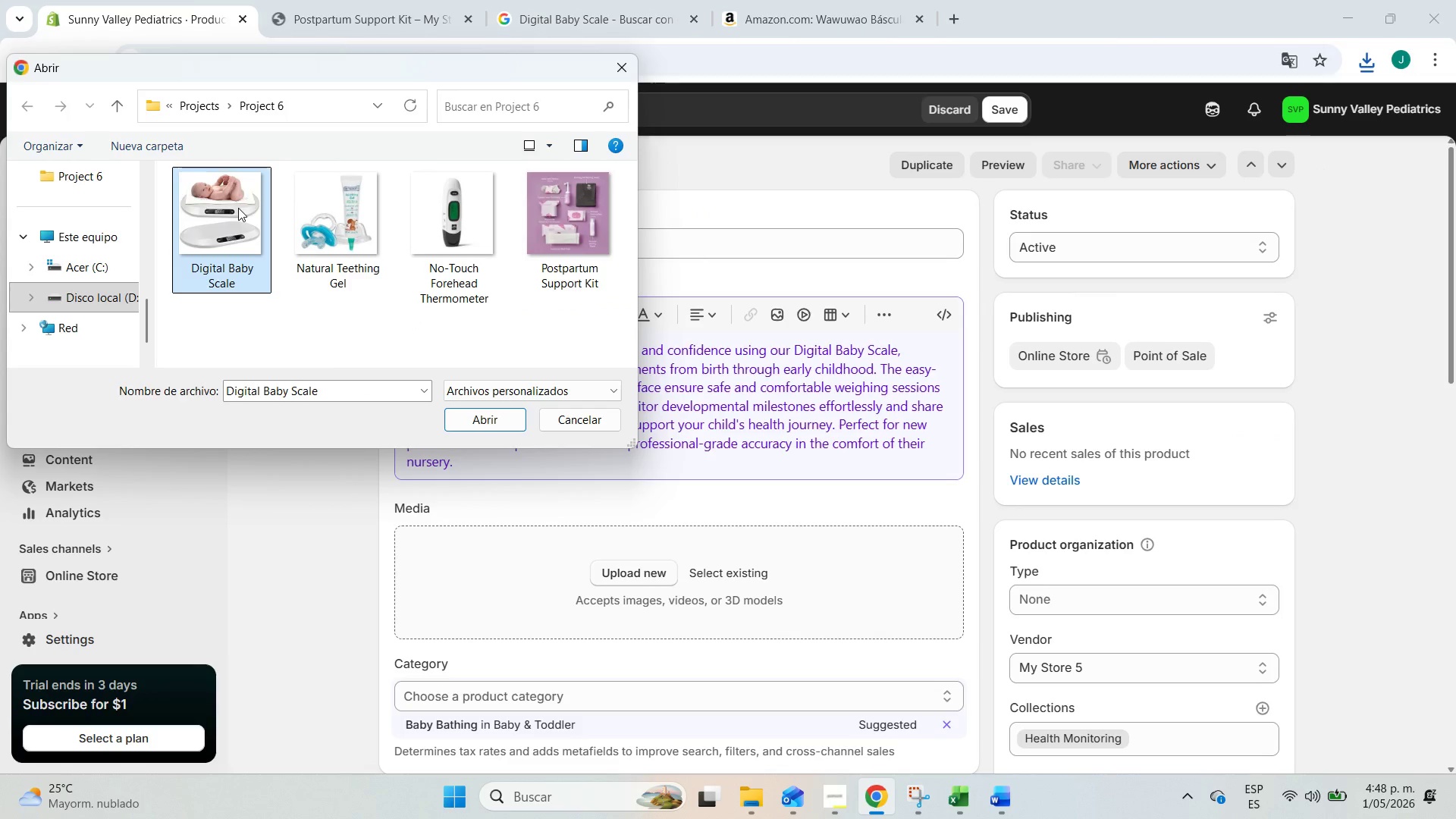 
key(Enter)
 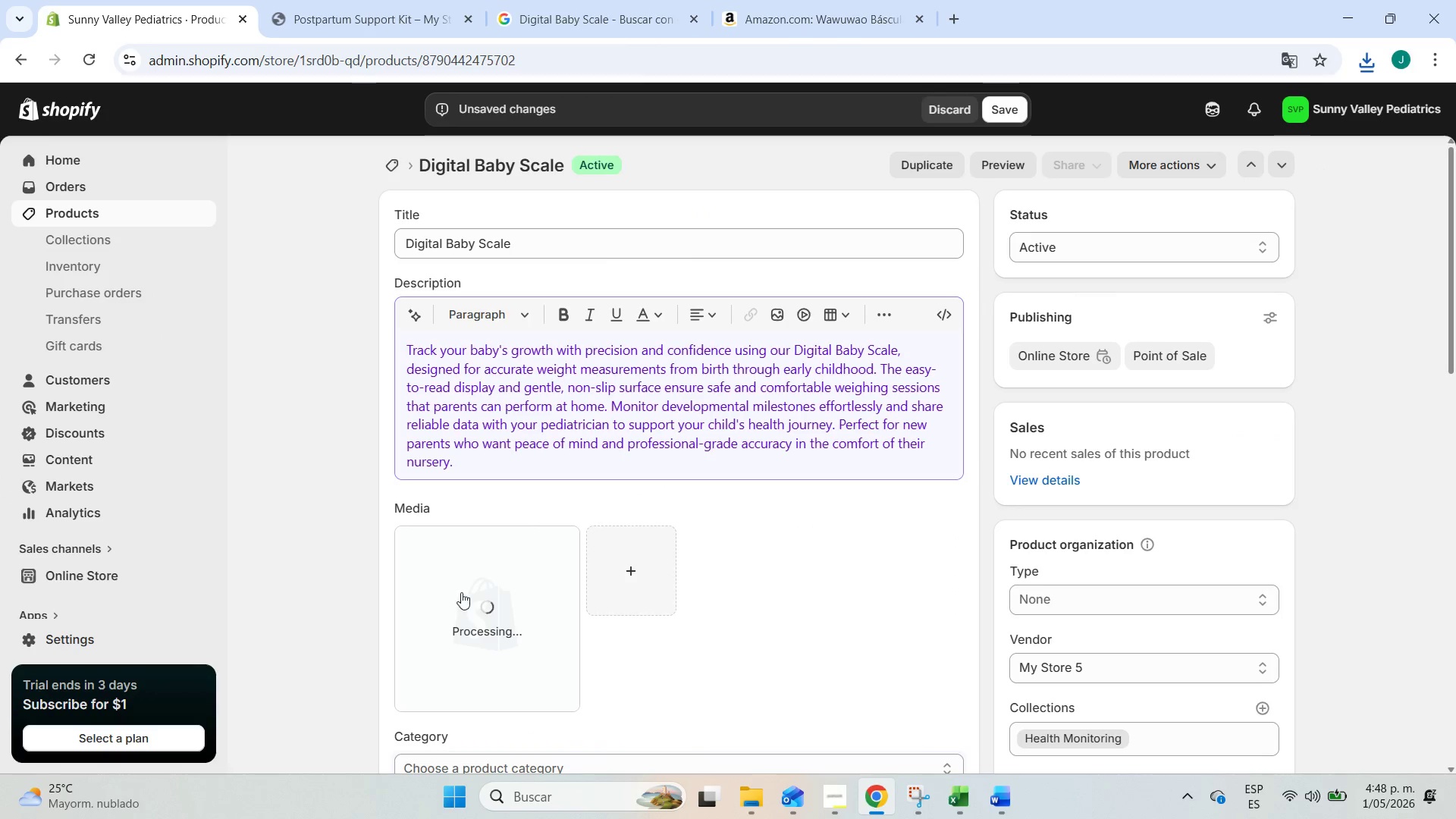 
scroll: coordinate [361, 582], scroll_direction: down, amount: 2.0
 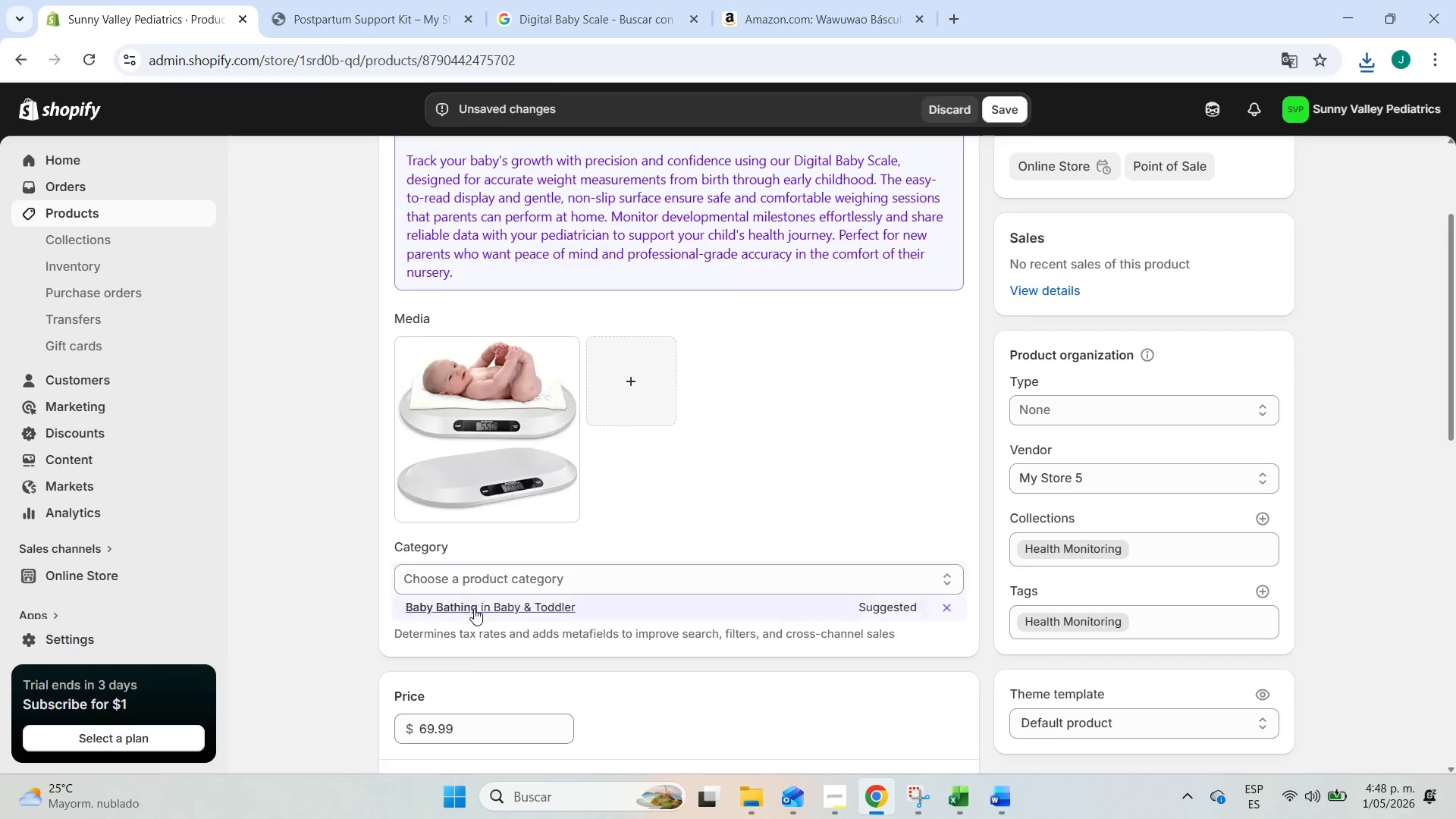 
left_click([481, 608])
 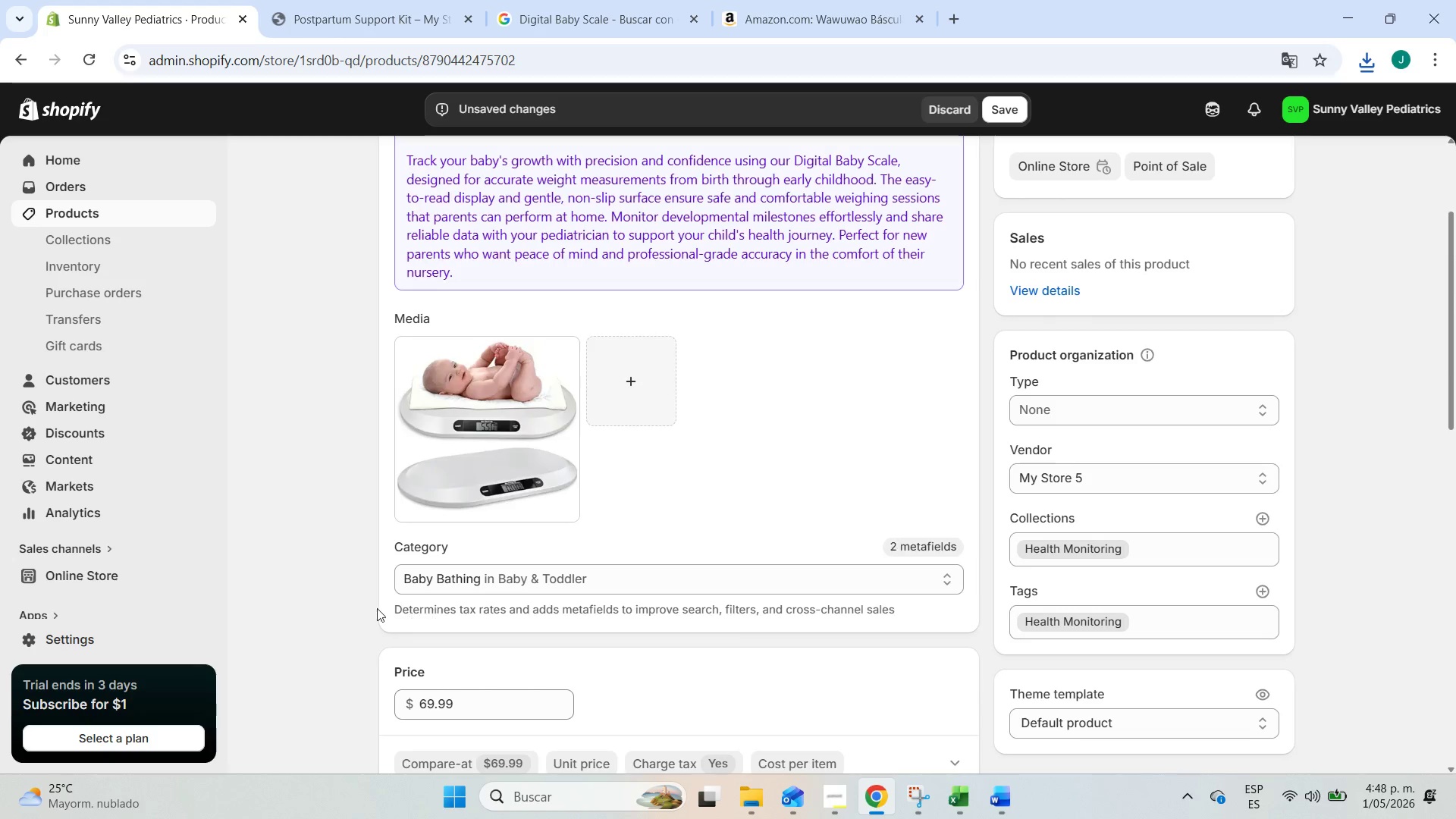 
left_click([336, 606])
 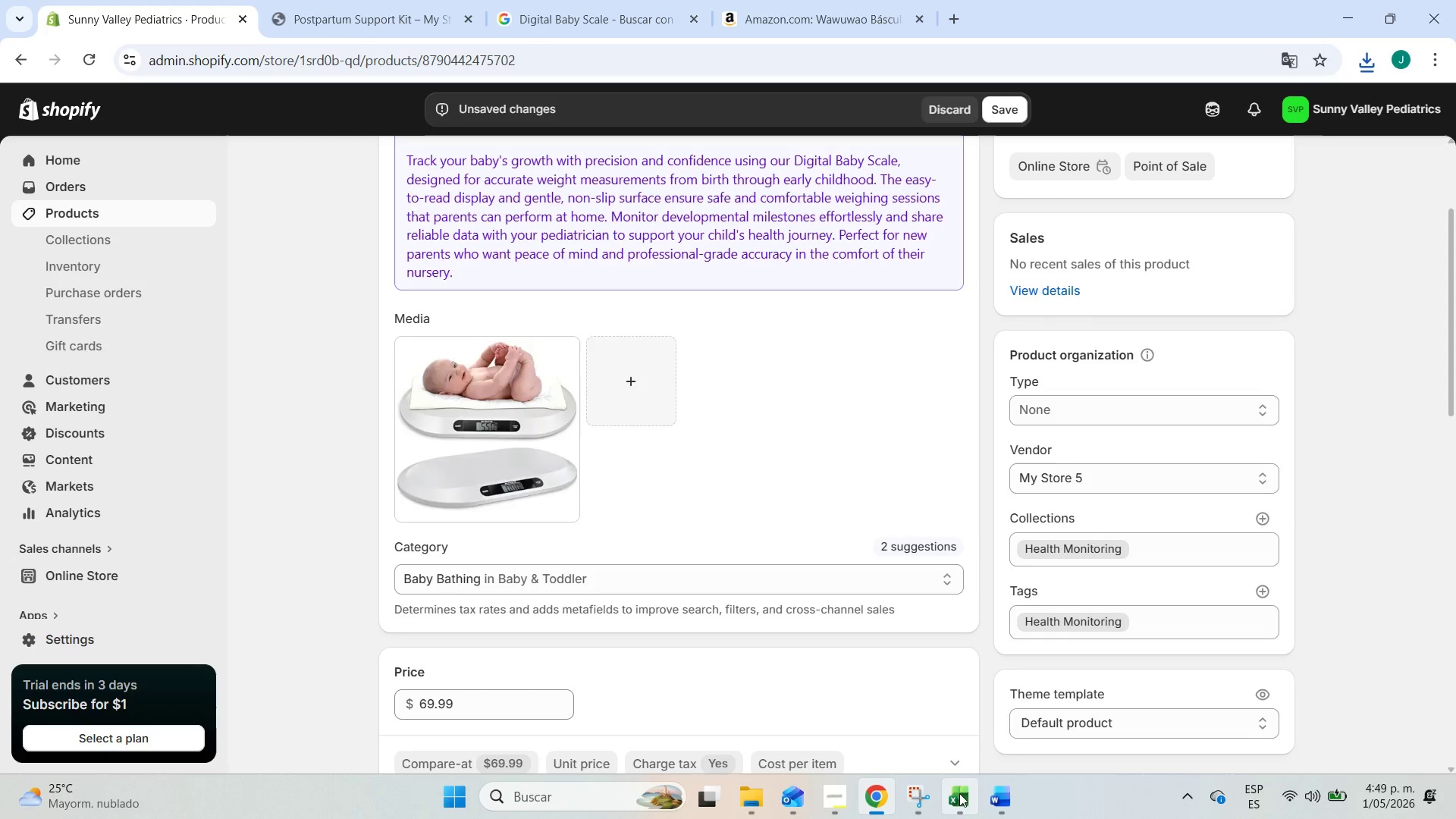 
scroll: coordinate [645, 582], scroll_direction: up, amount: 5.0
 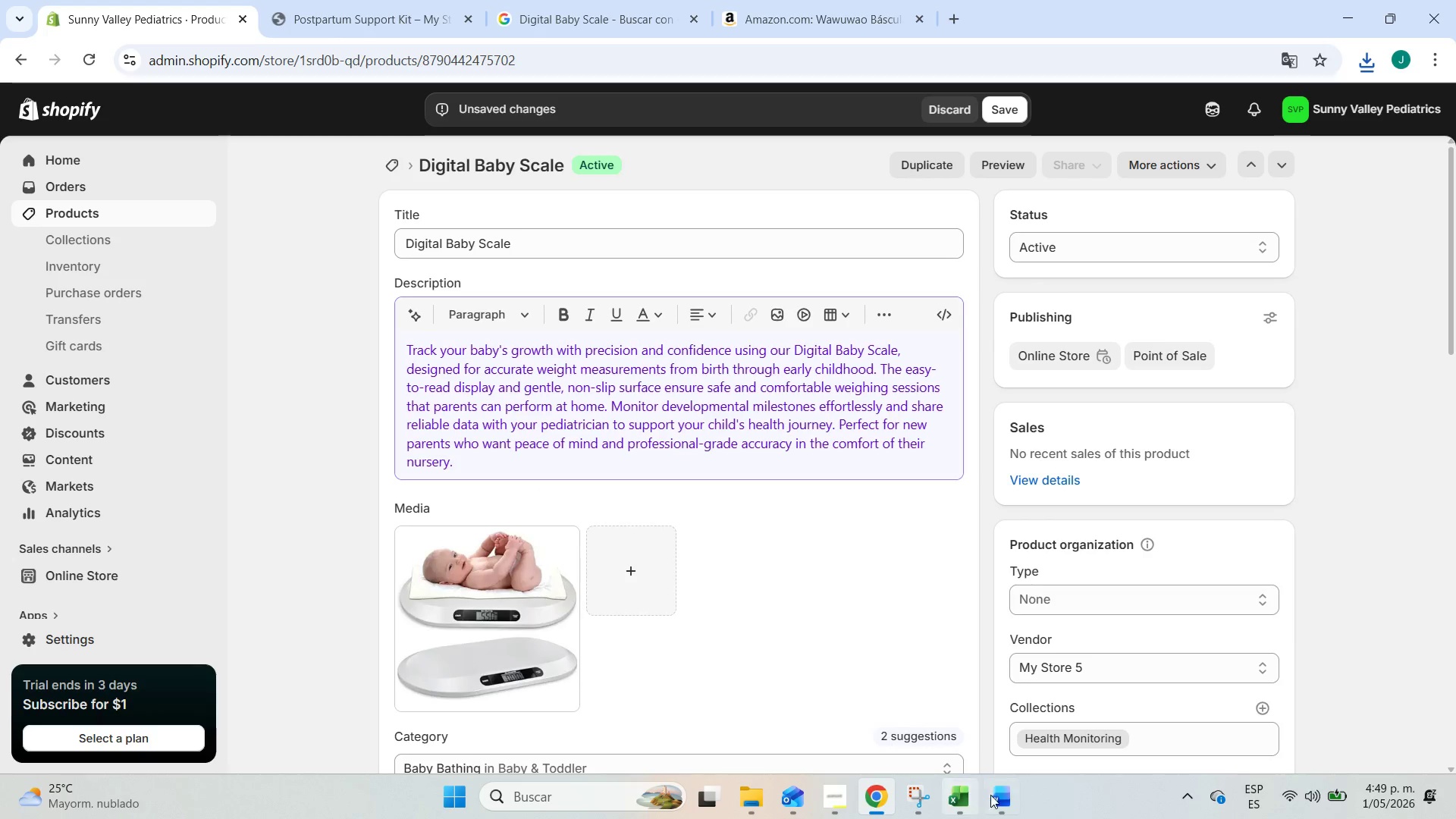 
left_click([998, 795])
 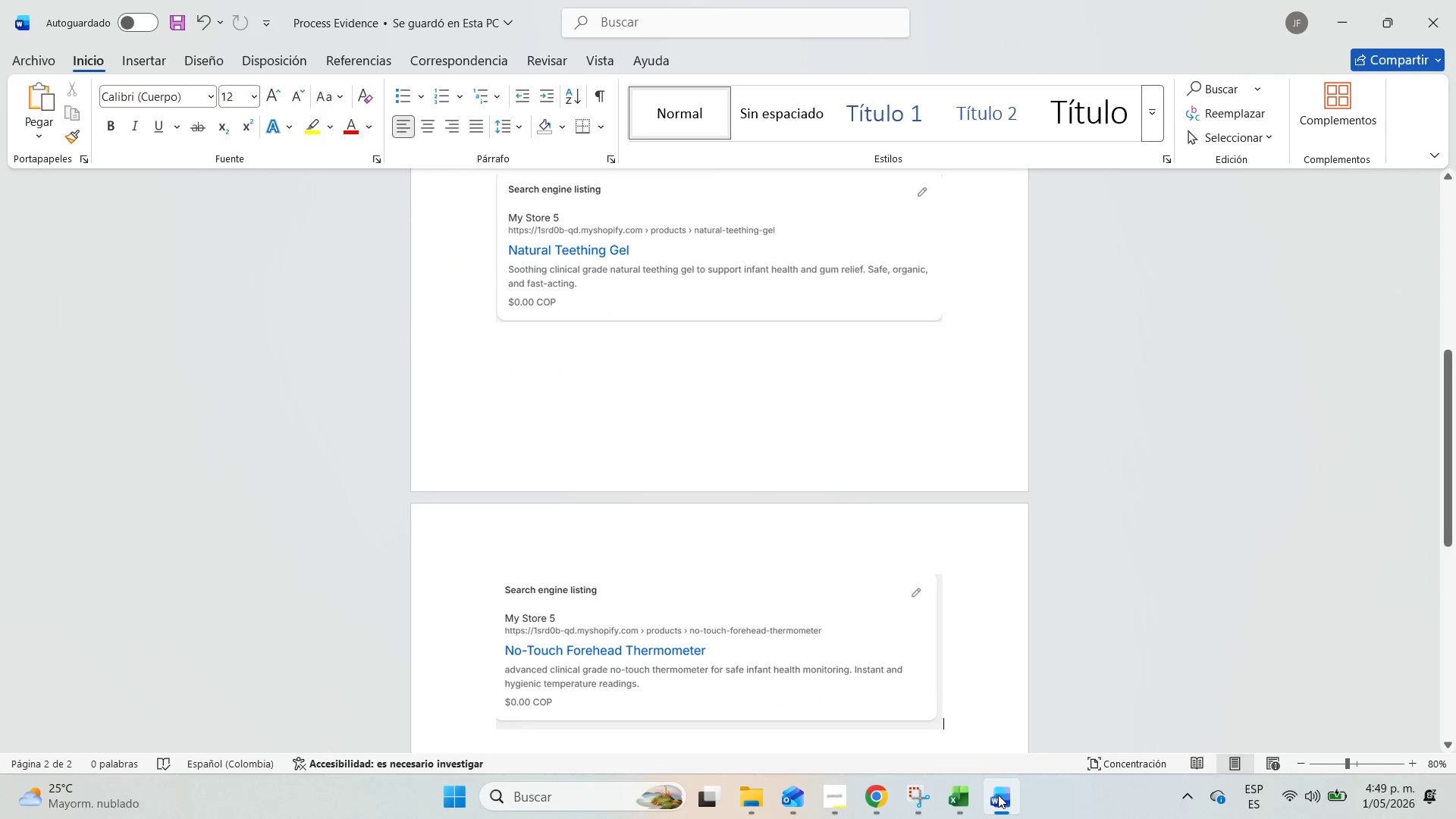 
left_click([998, 795])
 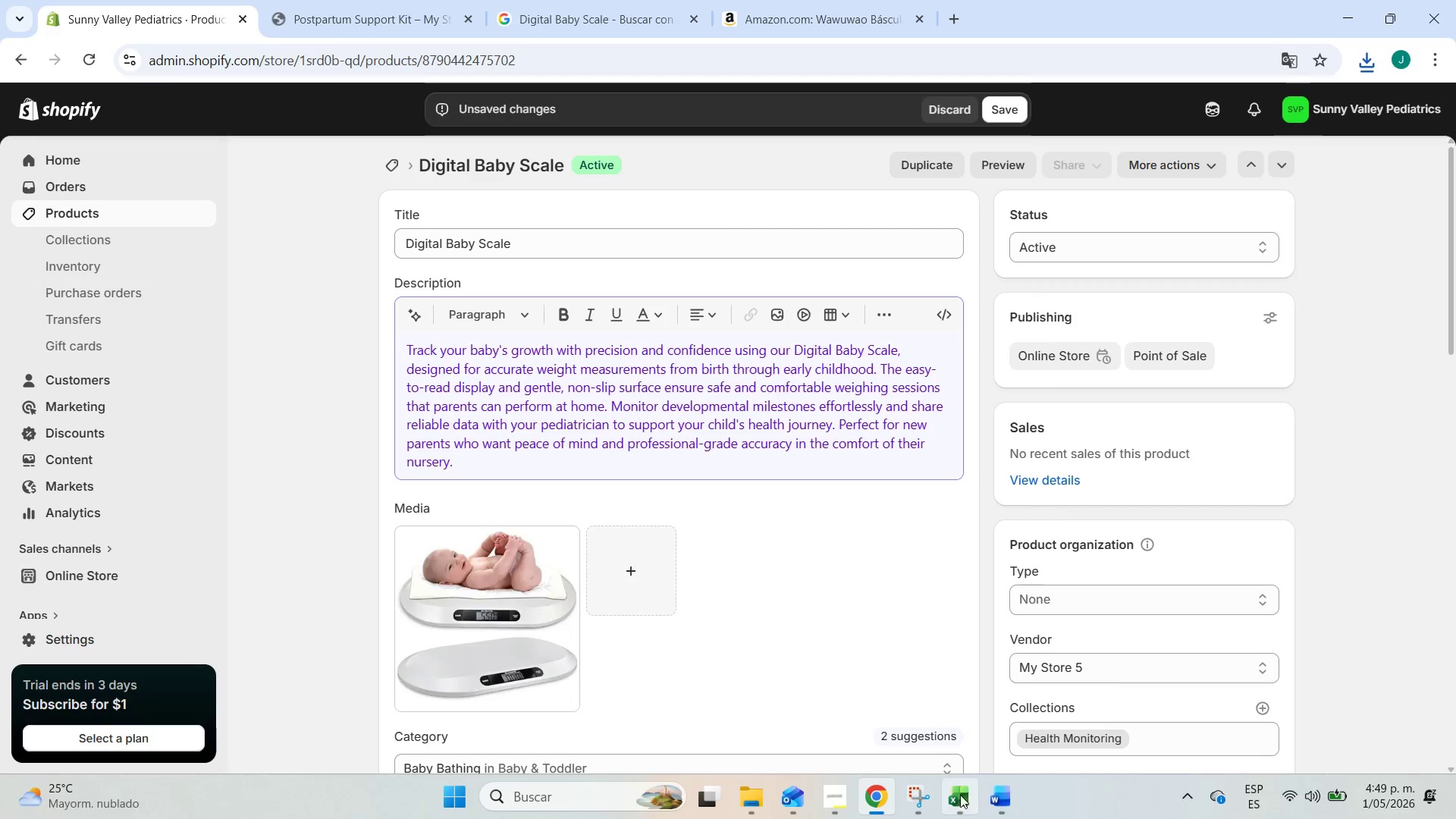 
left_click([956, 795])
 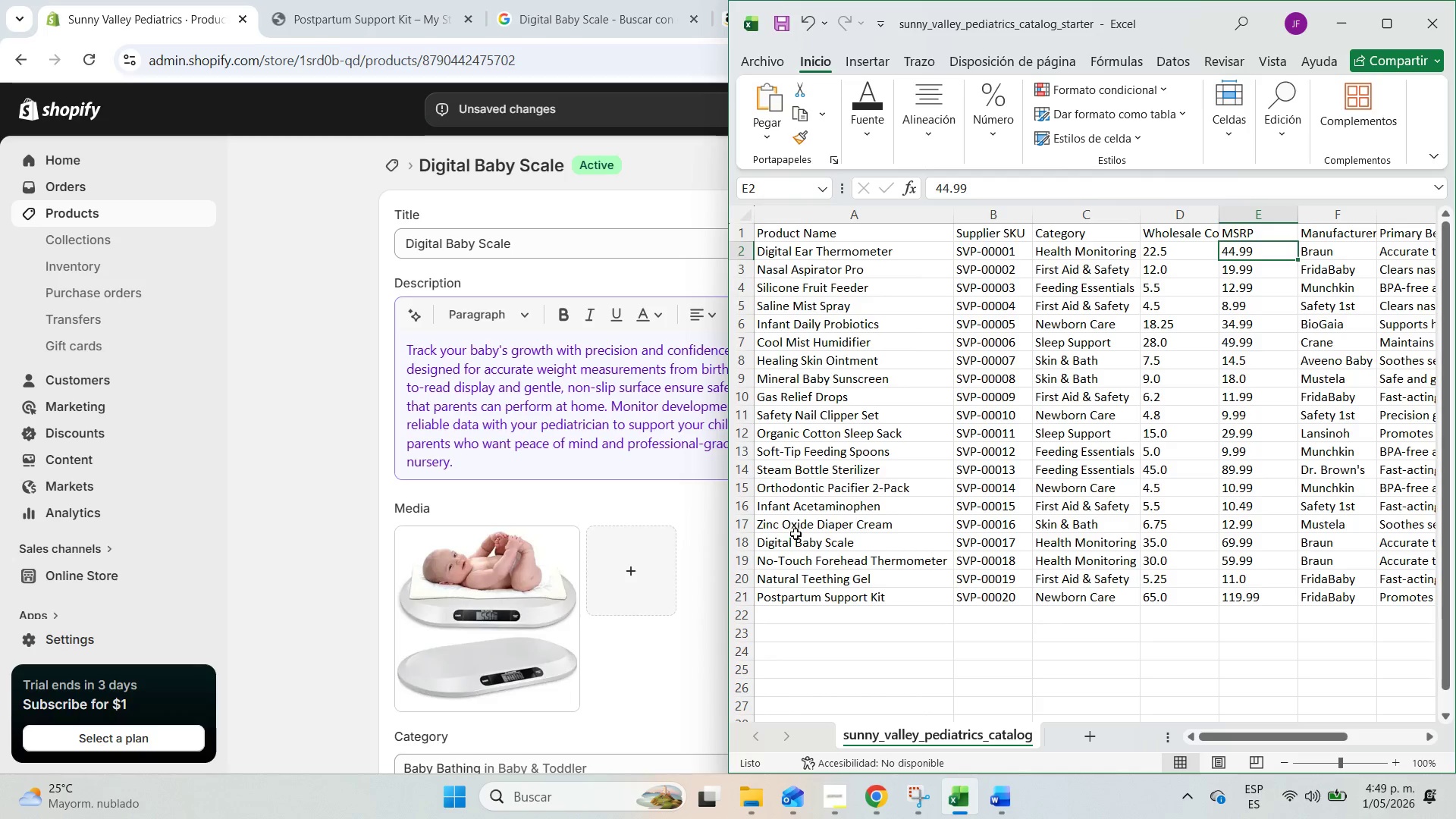 
wait(12.28)
 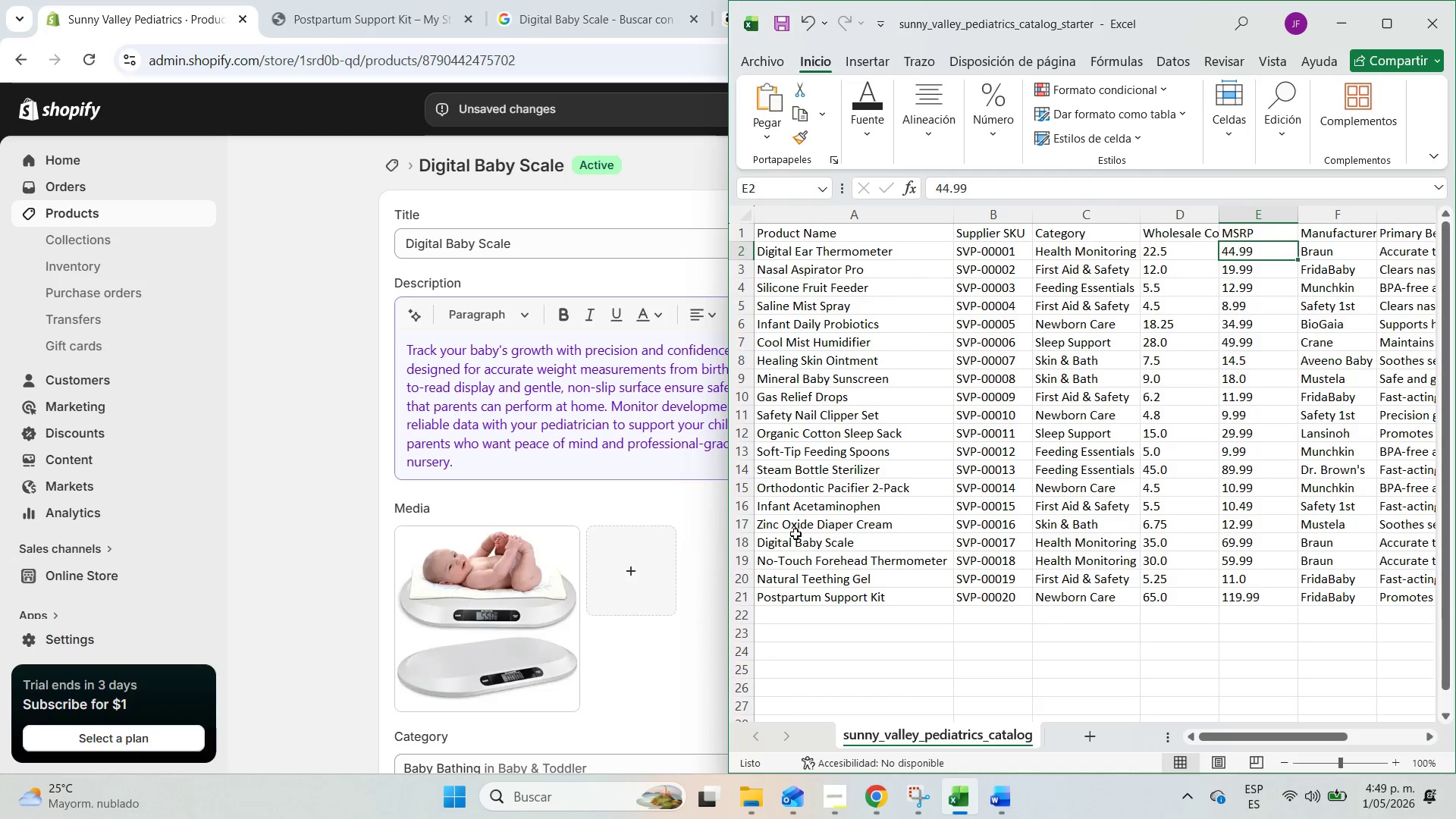 
left_click([330, 531])
 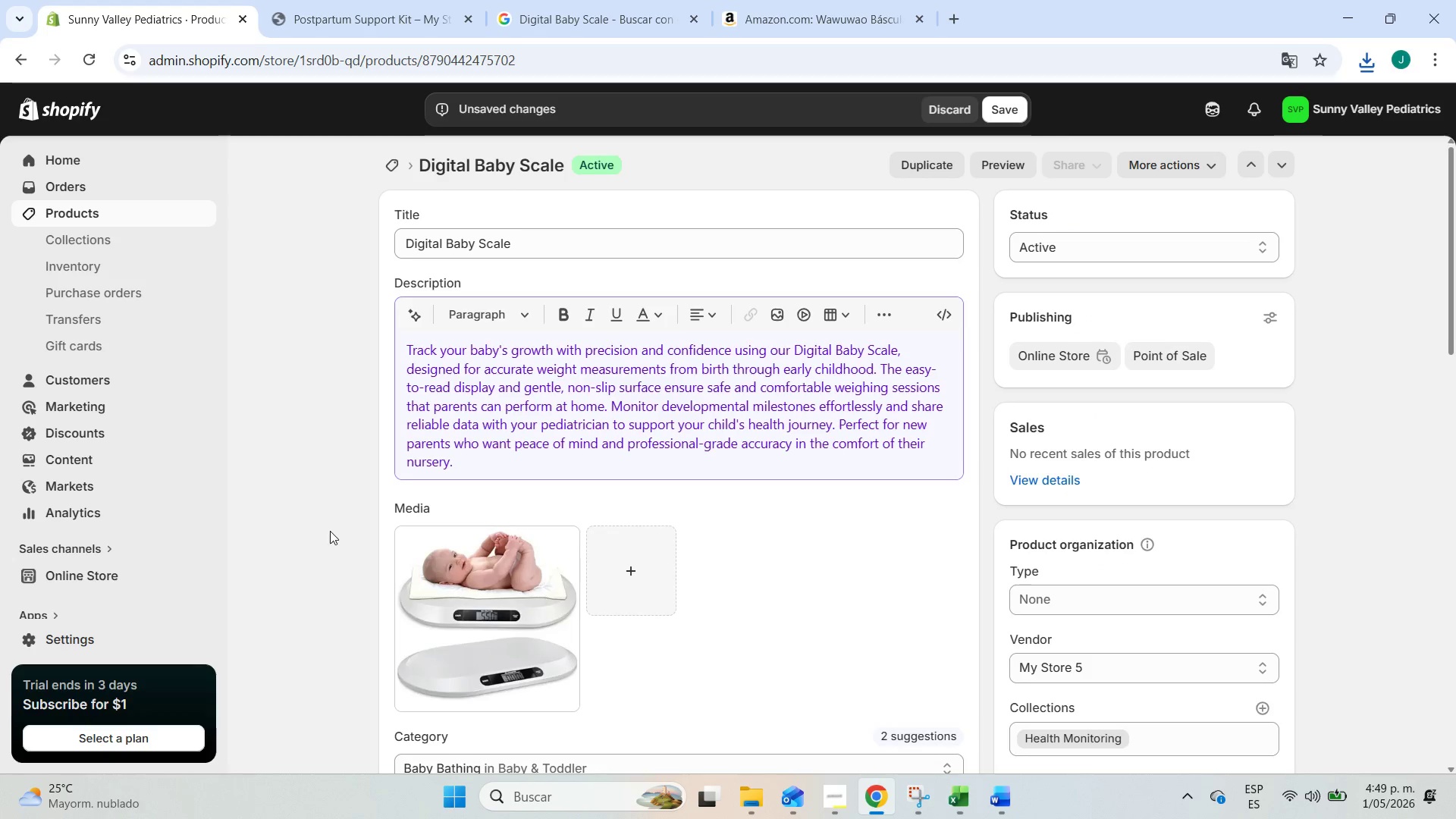 
scroll: coordinate [330, 531], scroll_direction: down, amount: 3.0
 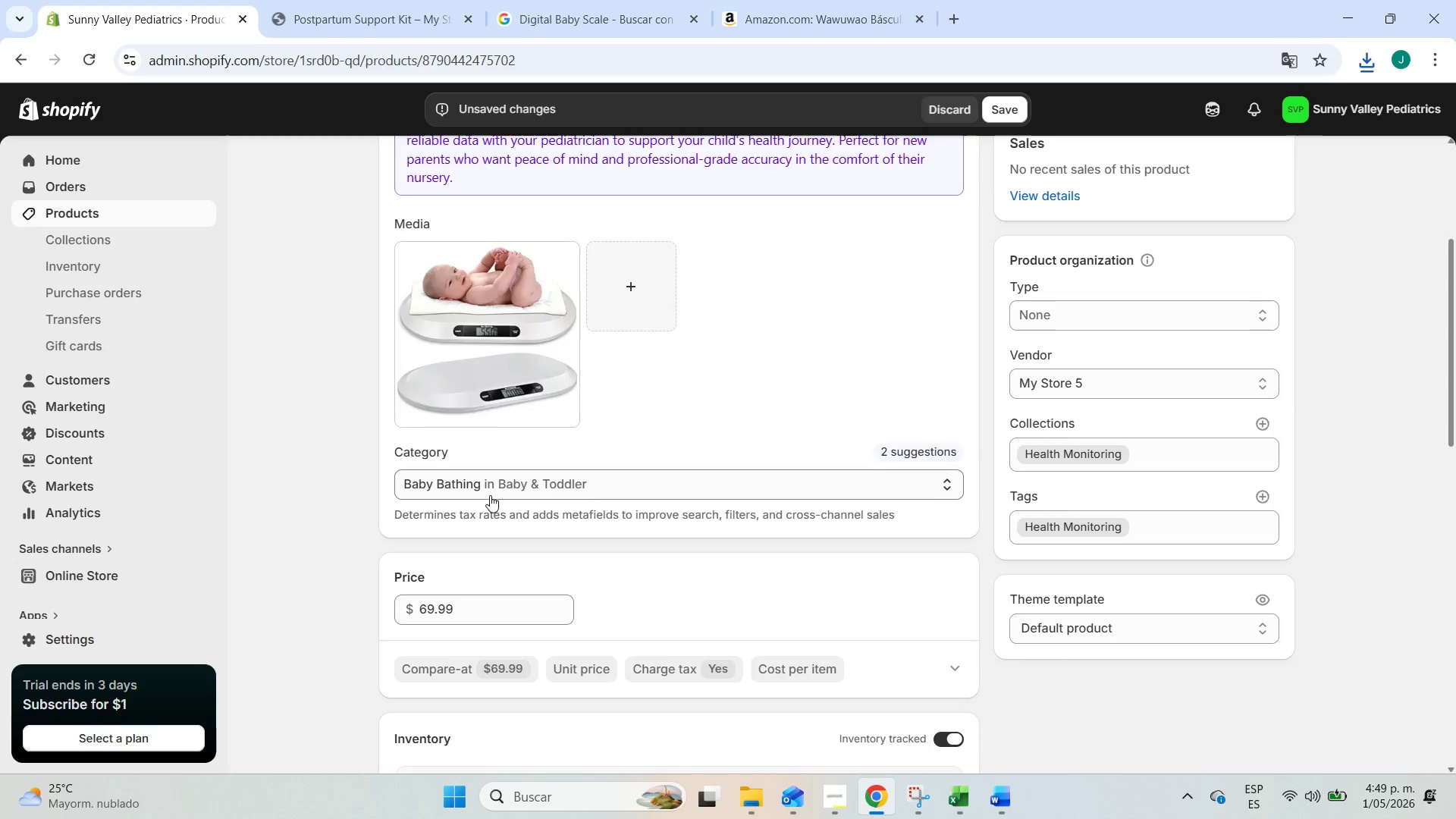 
left_click([486, 482])
 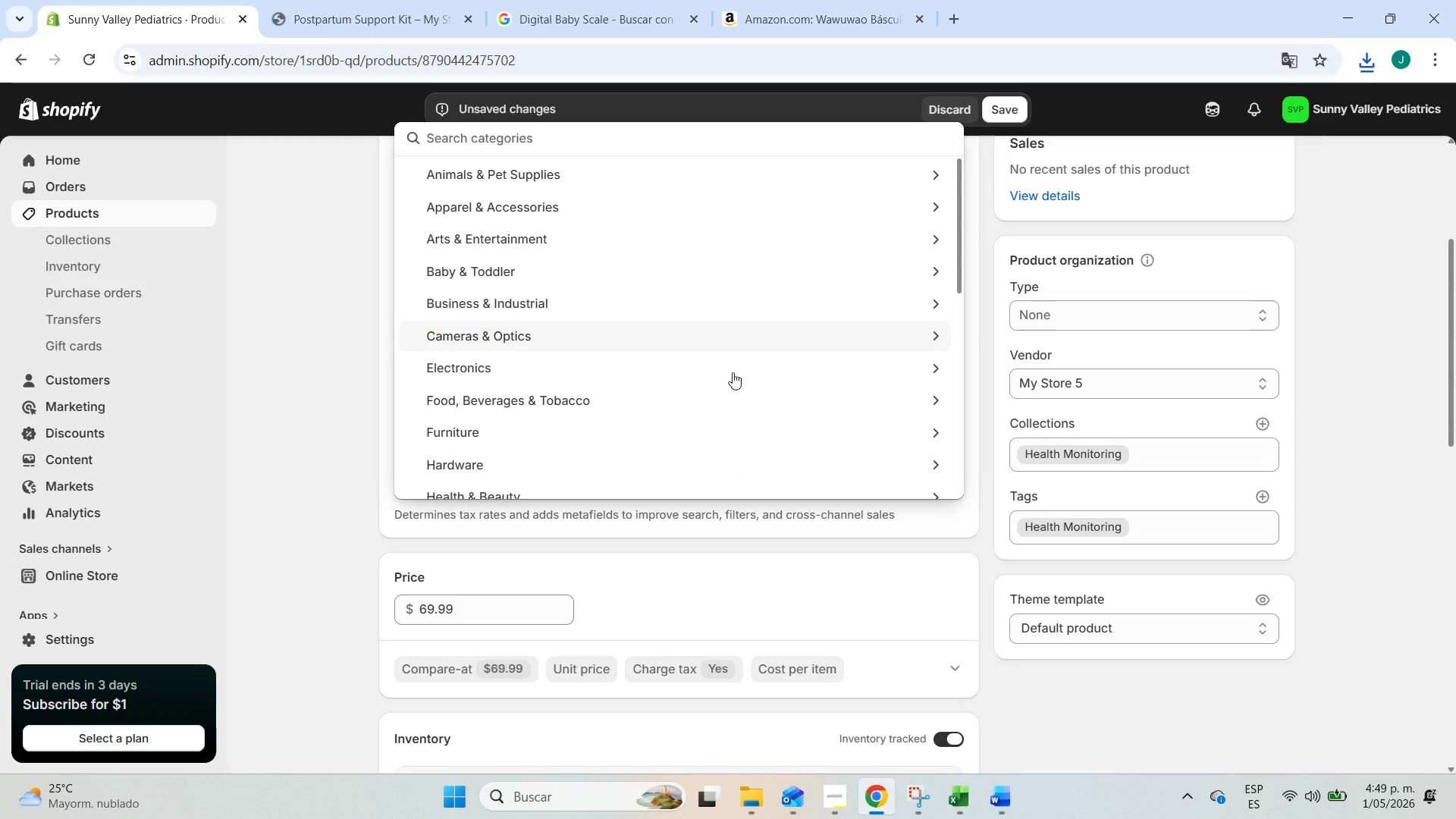 
left_click([363, 457])
 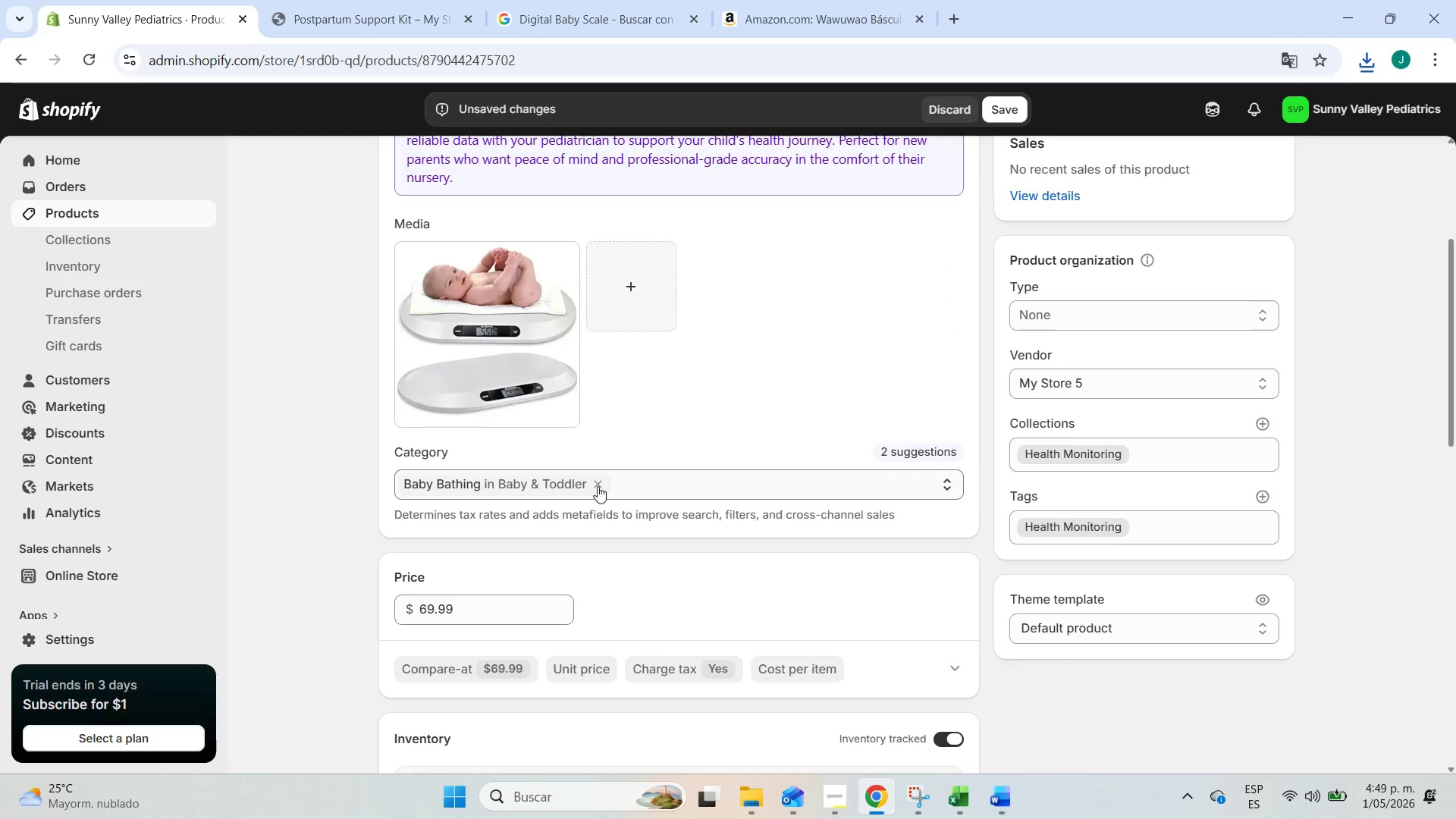 
left_click([598, 486])
 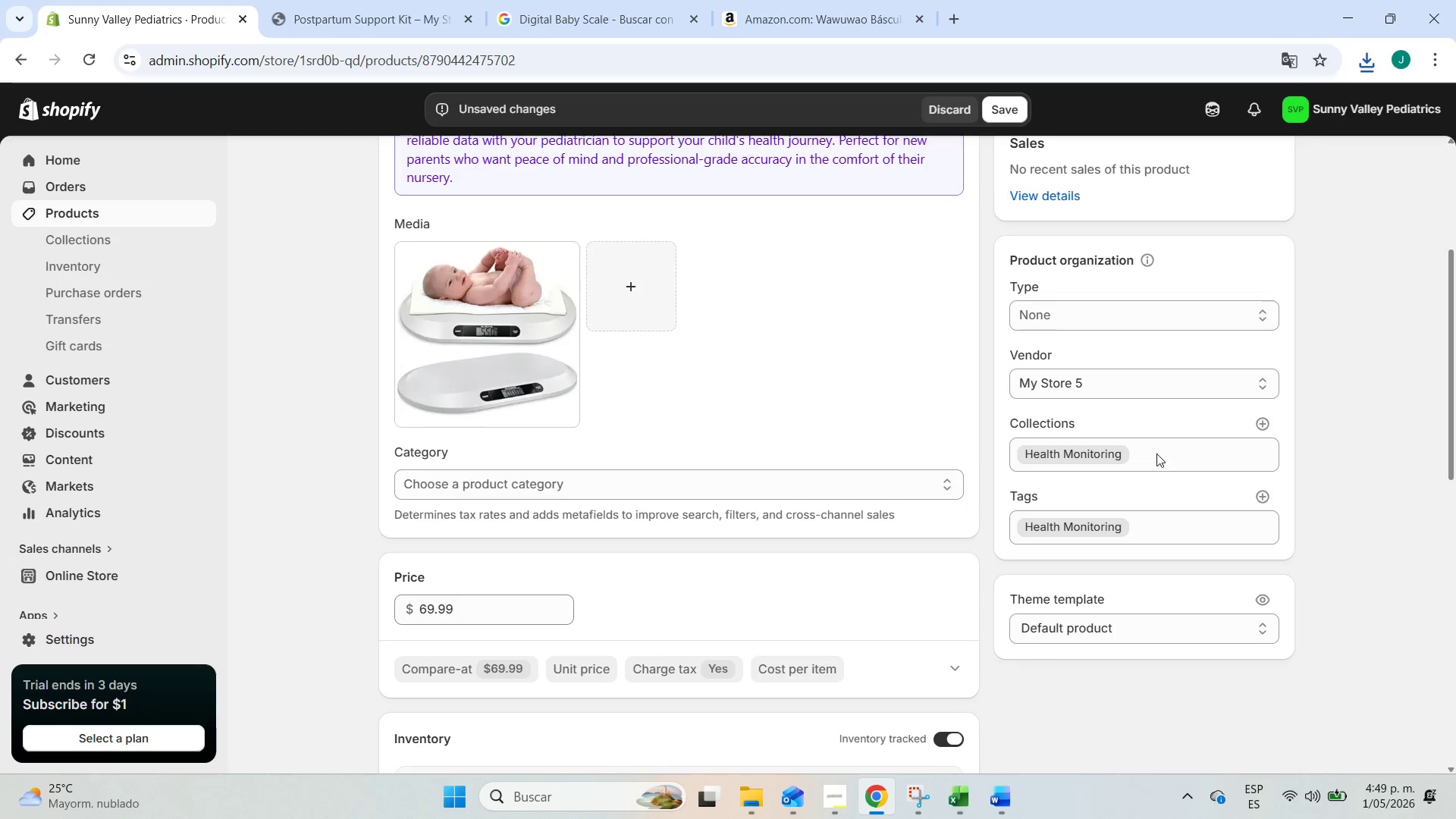 
left_click_drag(start_coordinate=[1144, 455], to_coordinate=[1015, 455])
 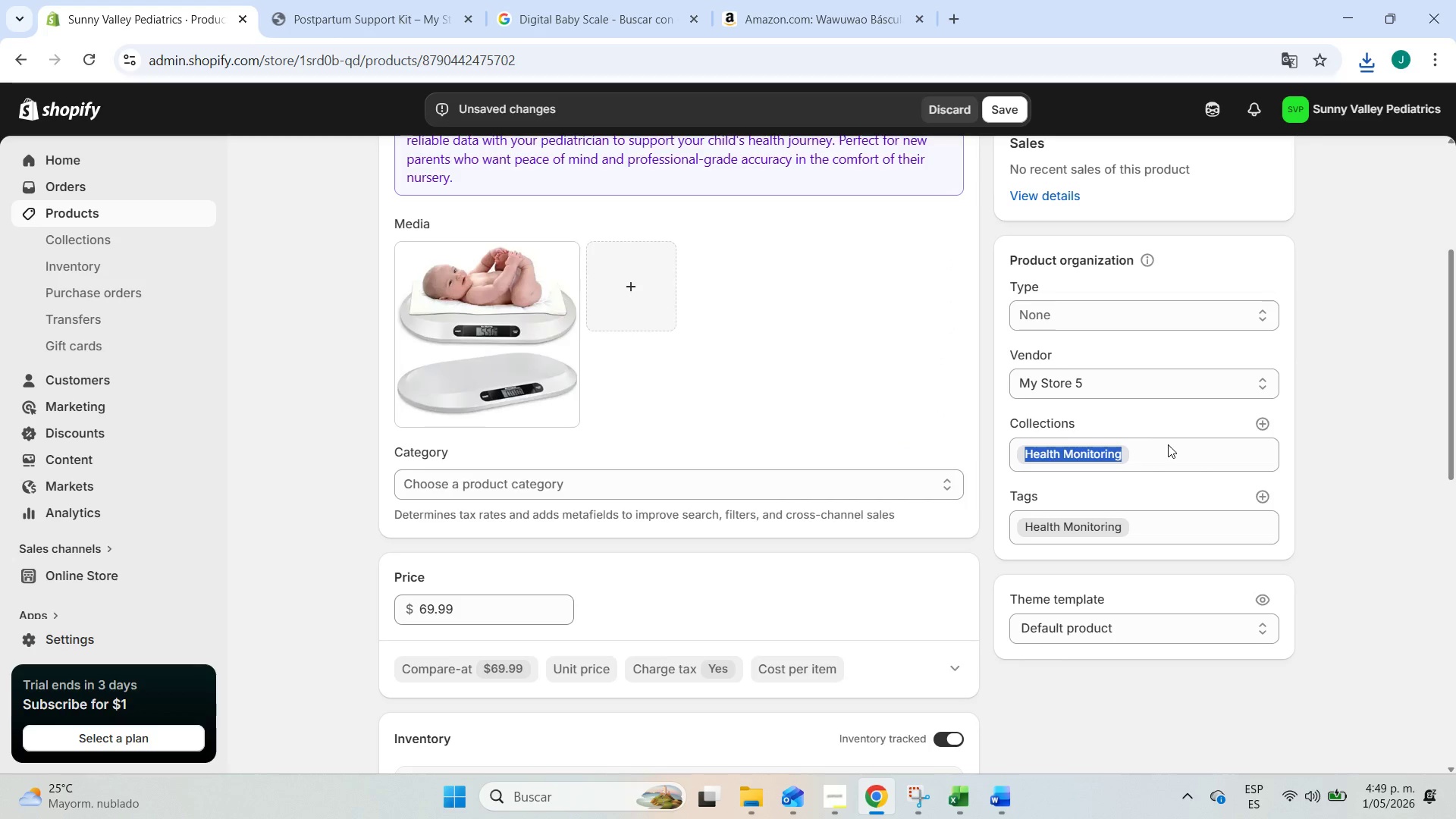 
key(Control+C)
 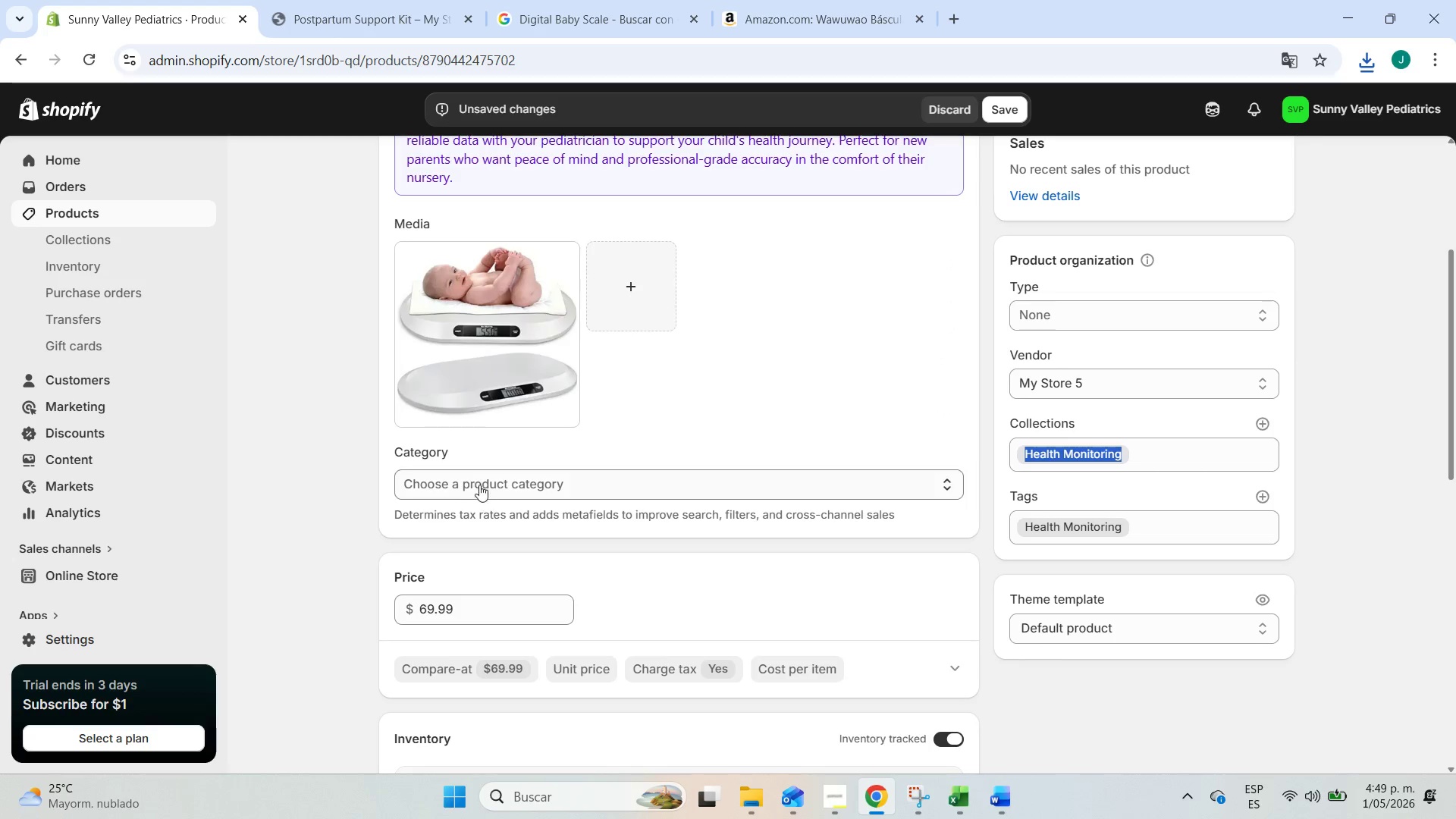 
left_click([479, 482])
 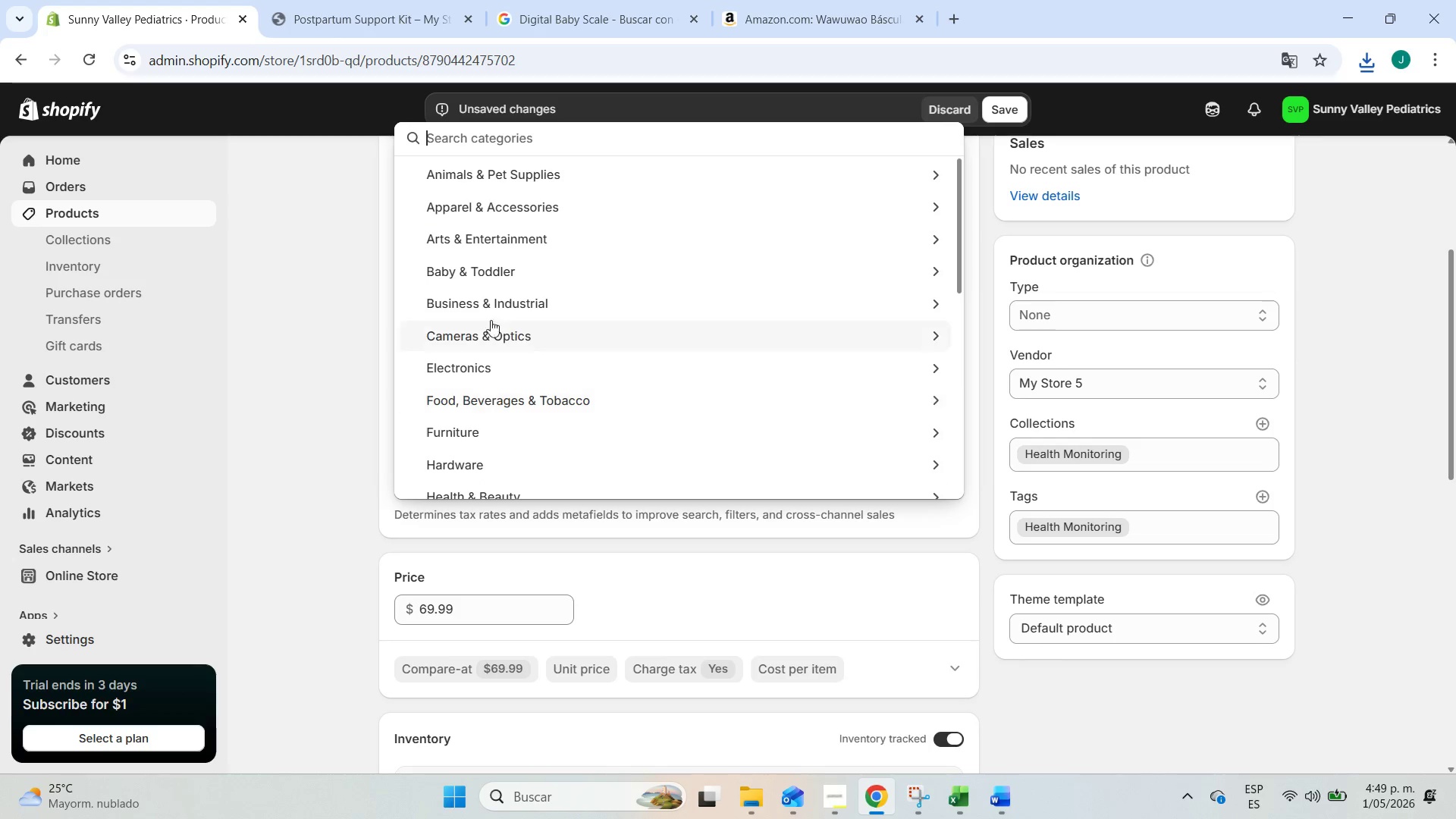 
key(Control+ControlLeft)
 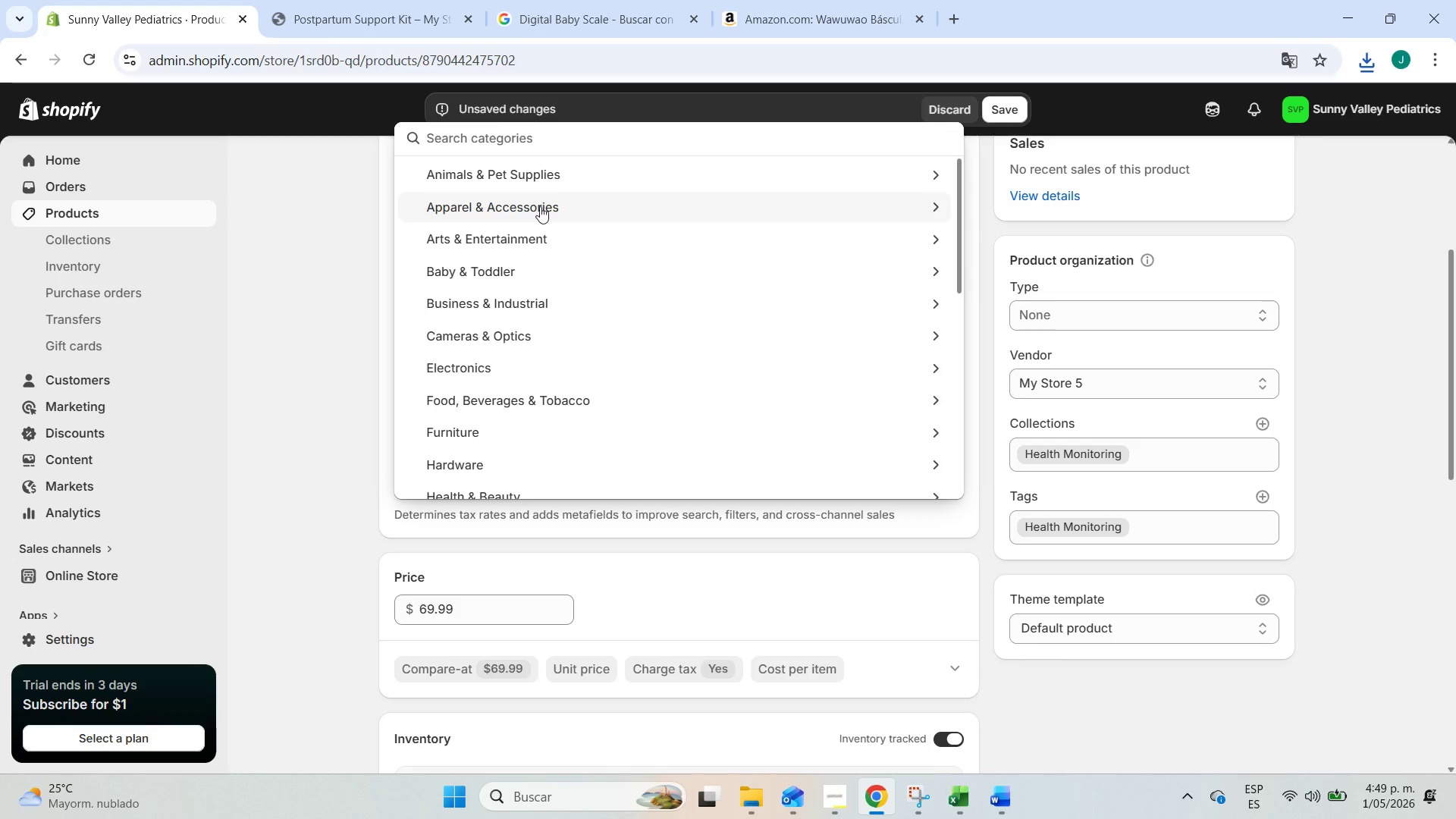 
key(Control+V)
 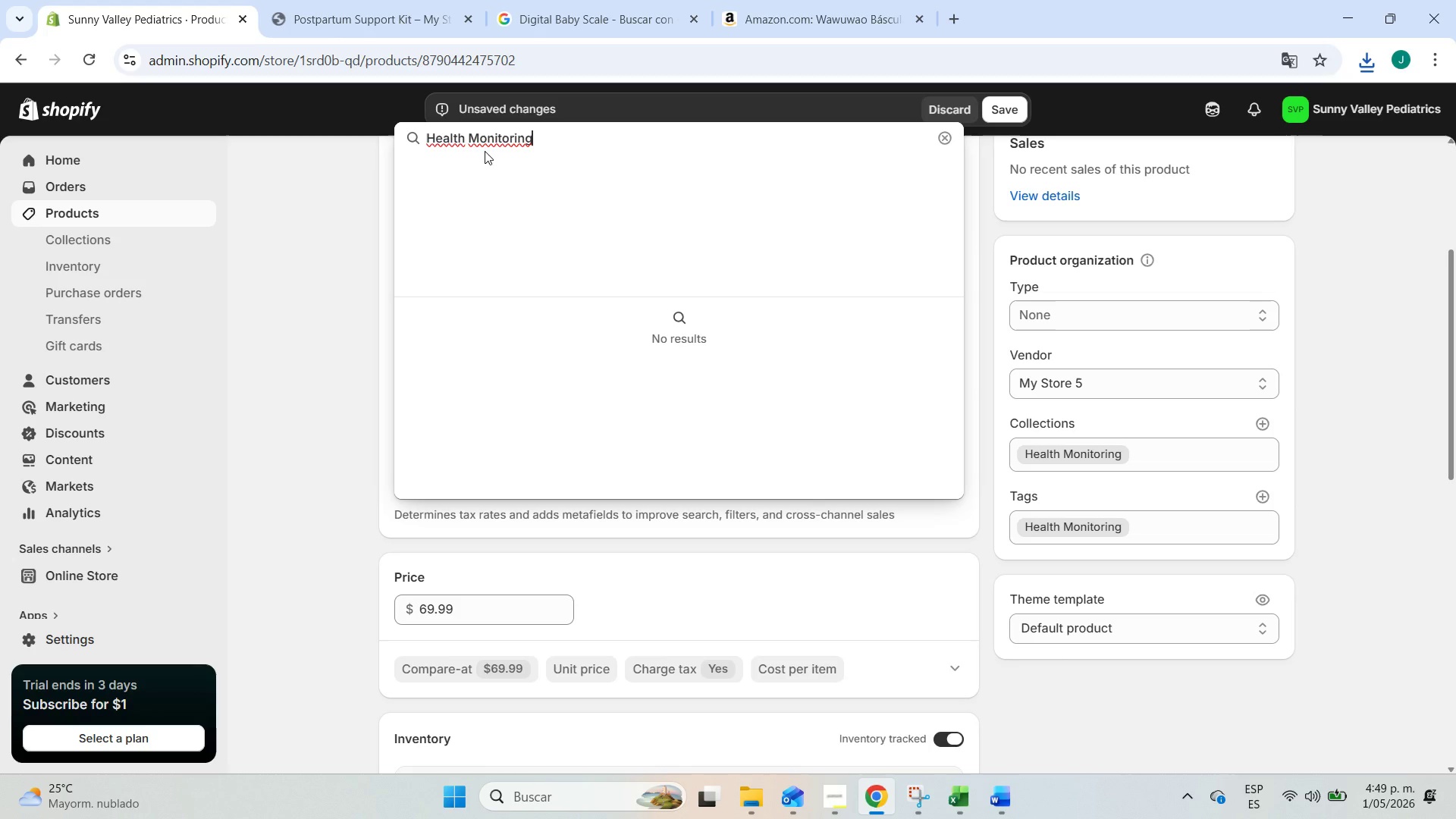 
left_click([468, 136])
 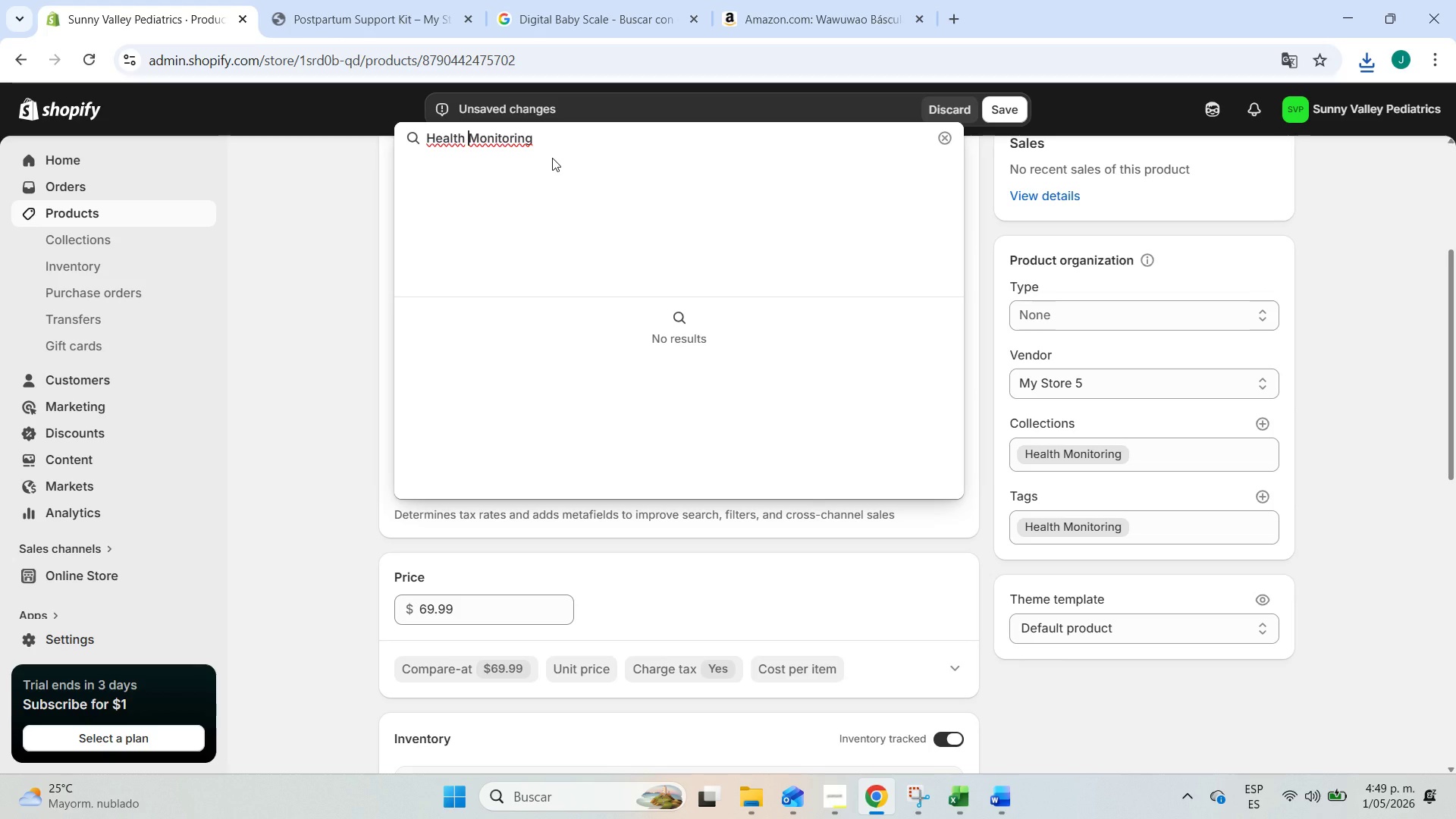 
key(Backspace)
 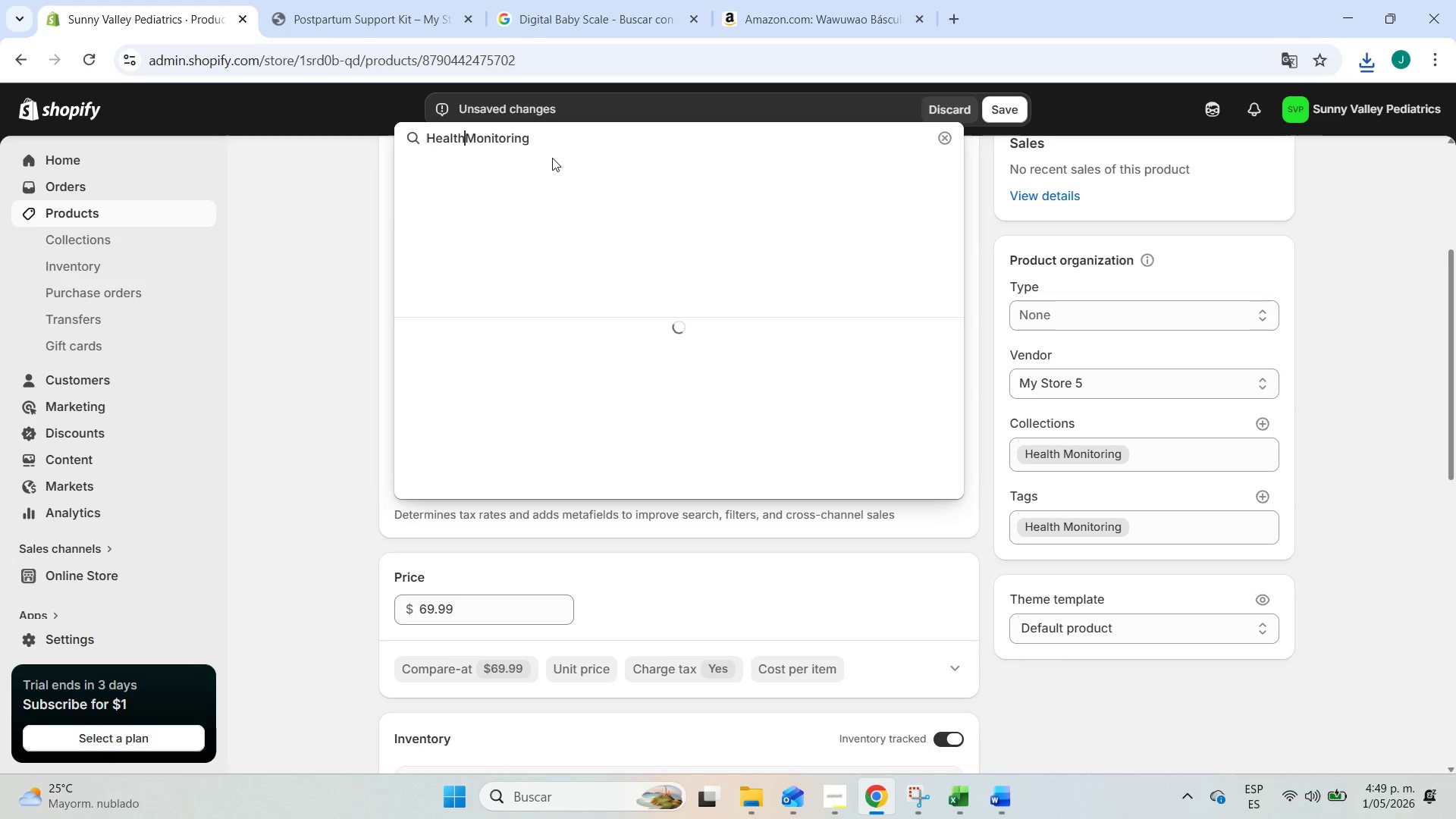 
key(Space)
 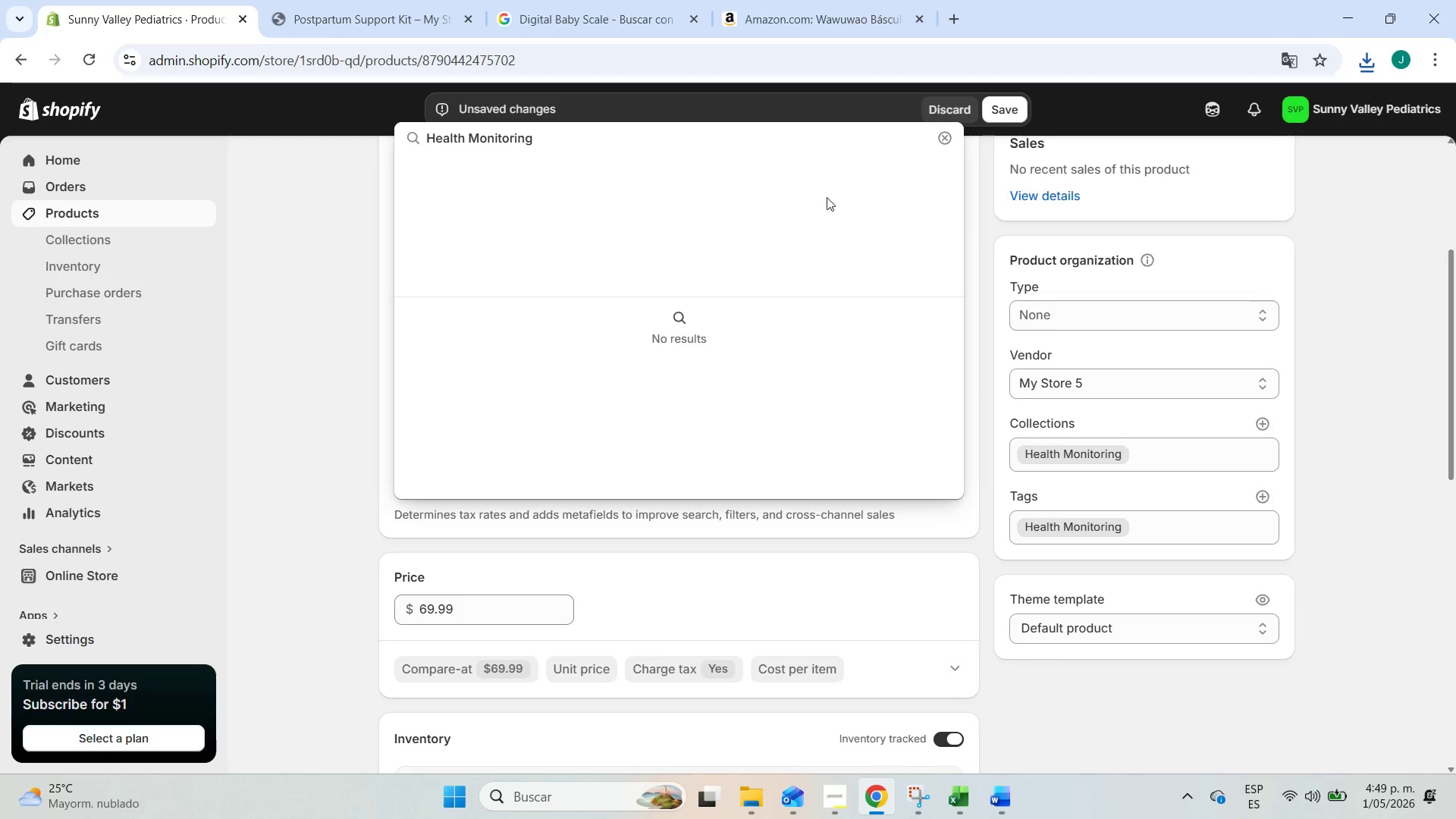 
left_click([293, 420])
 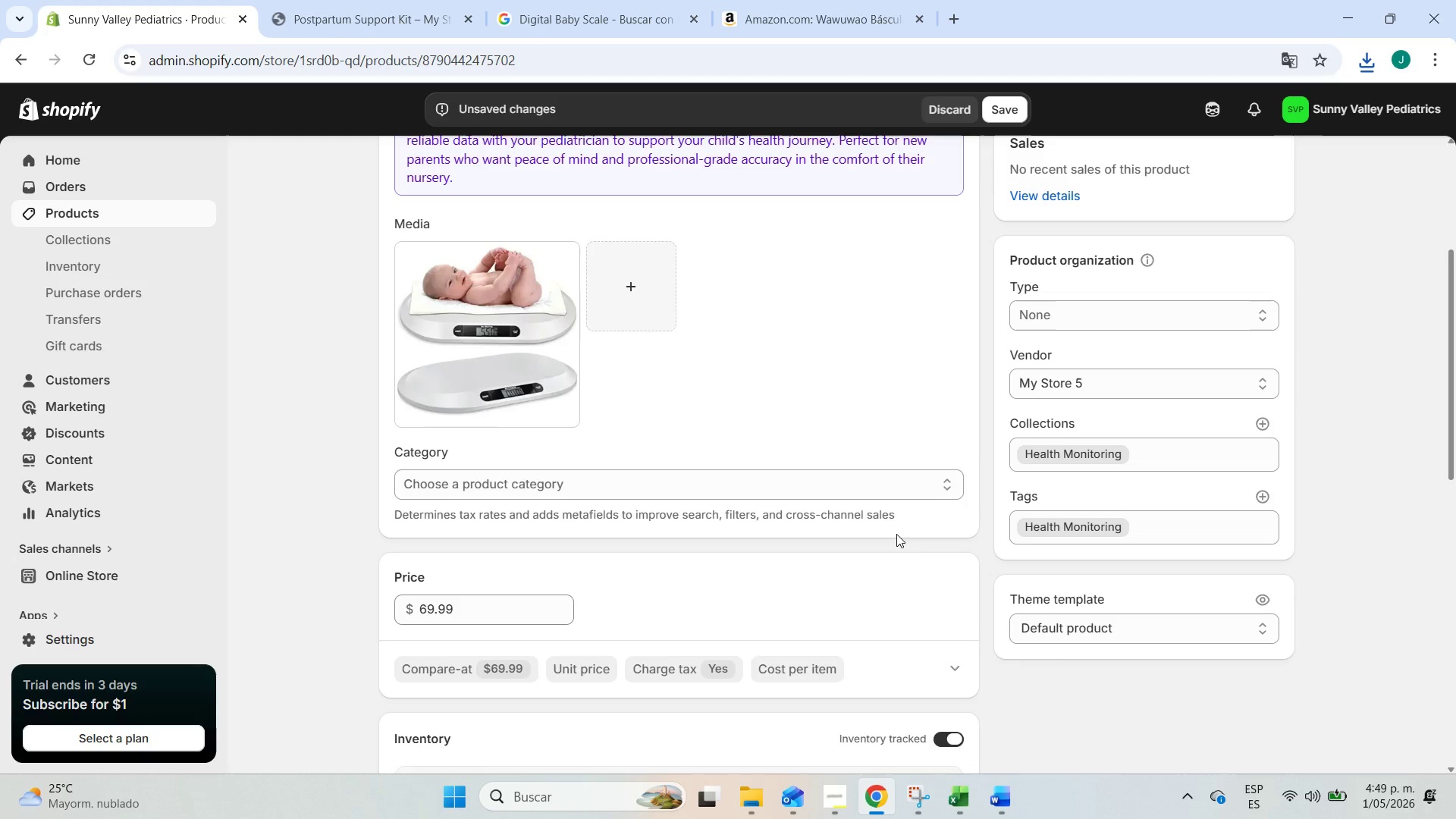 
wait(6.17)
 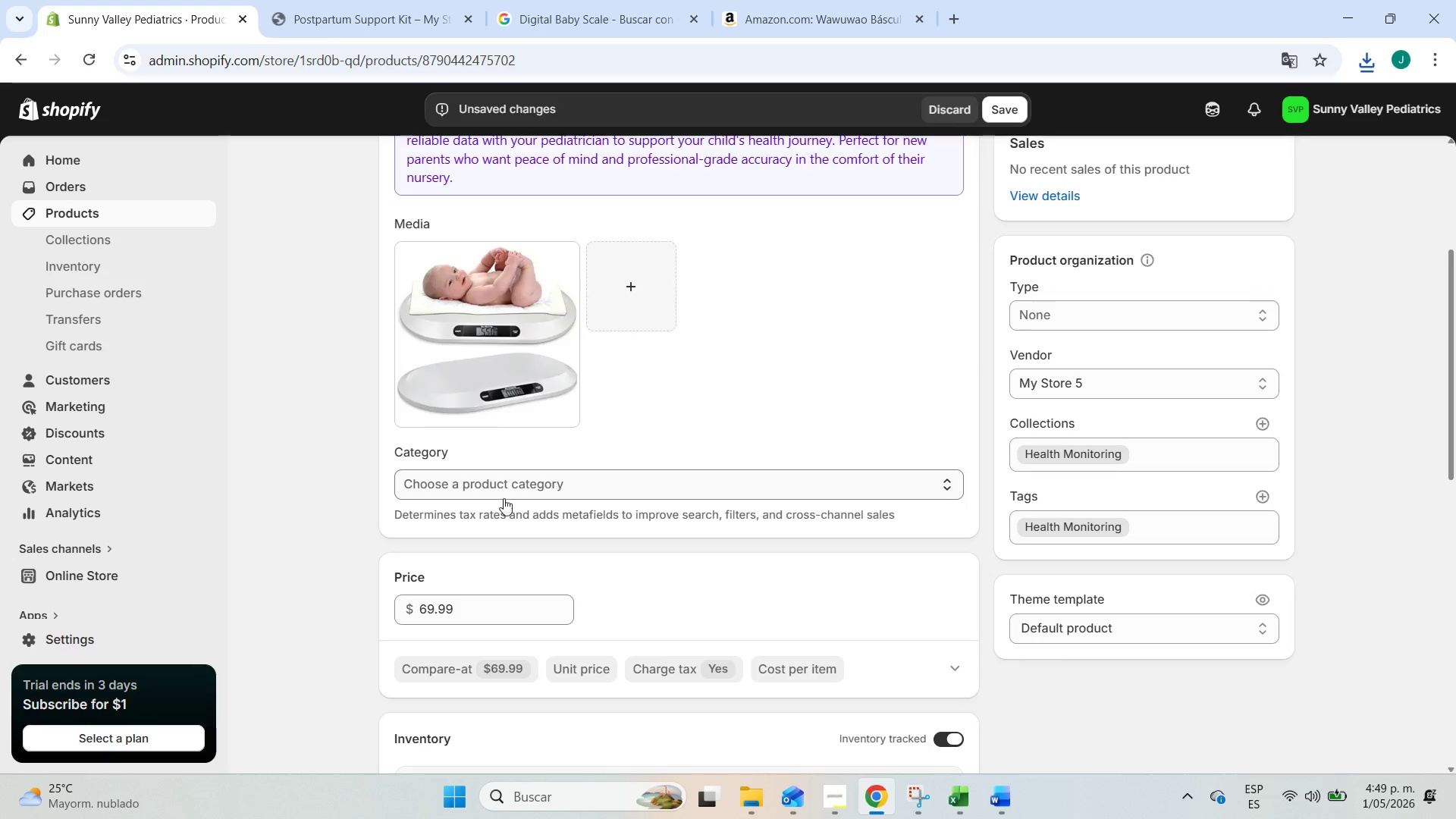 
left_click([346, 583])
 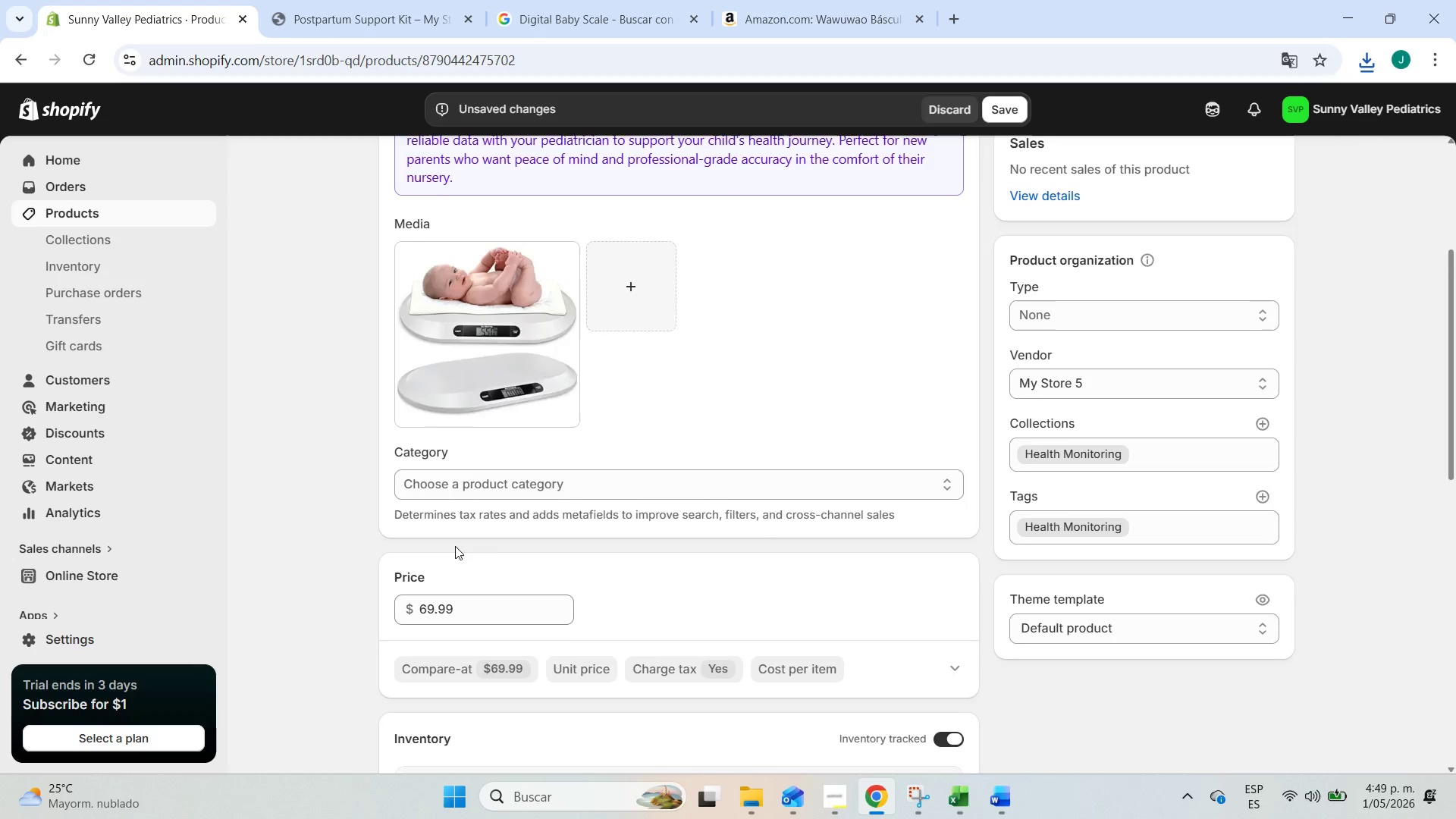 
scroll: coordinate [341, 541], scroll_direction: down, amount: 11.0
 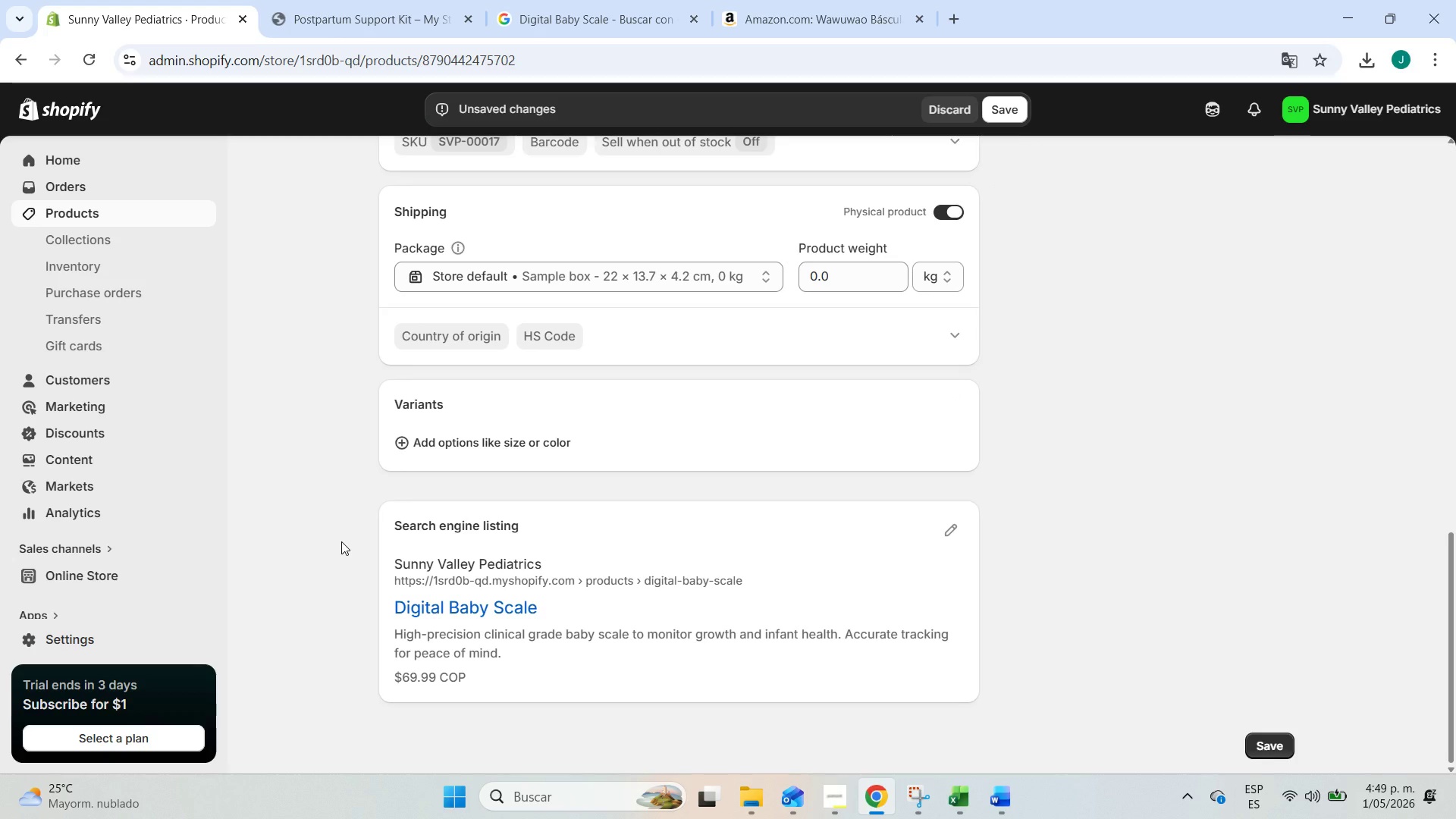 
scroll: coordinate [341, 542], scroll_direction: up, amount: 11.0
 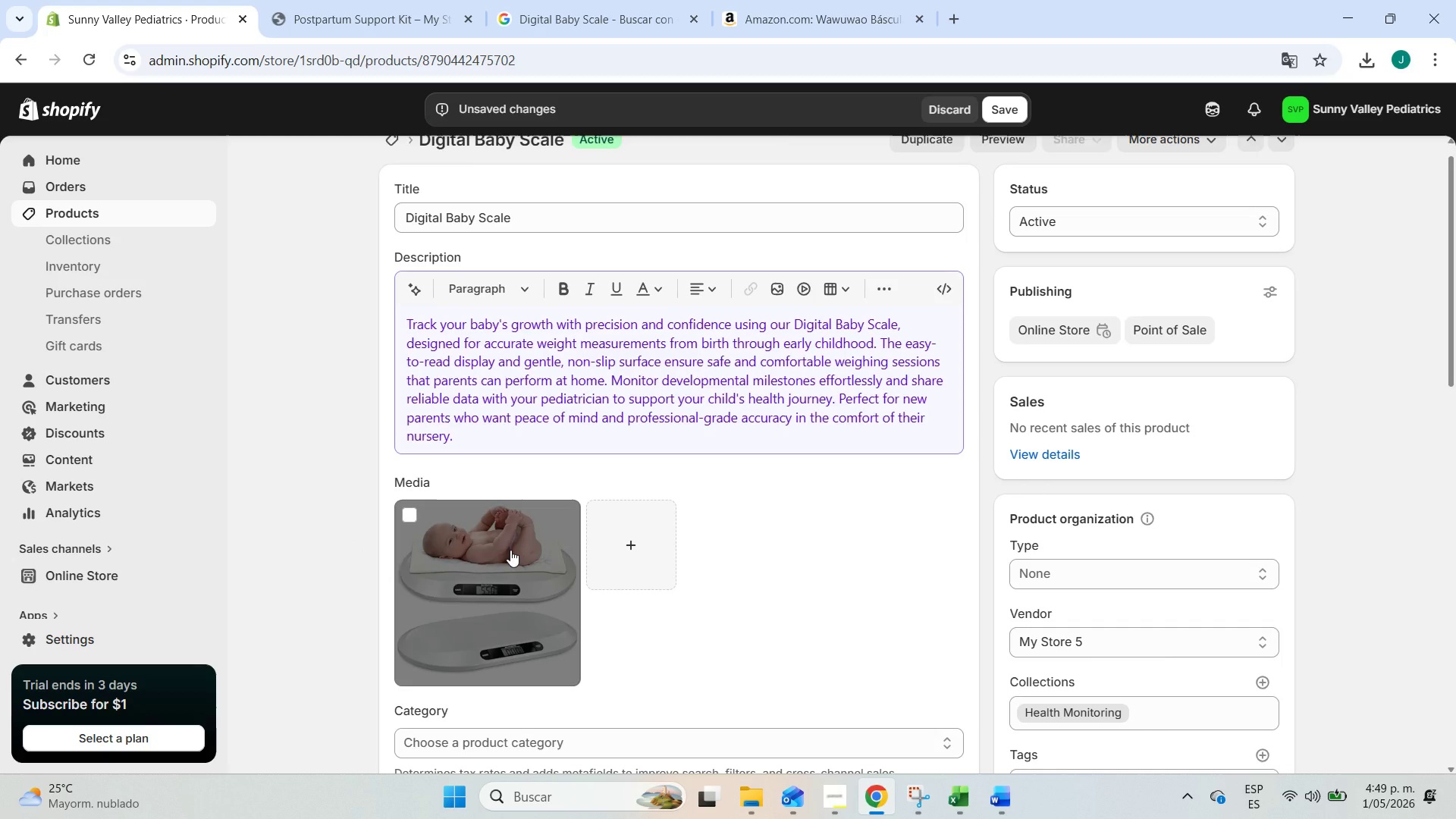 
left_click([510, 550])
 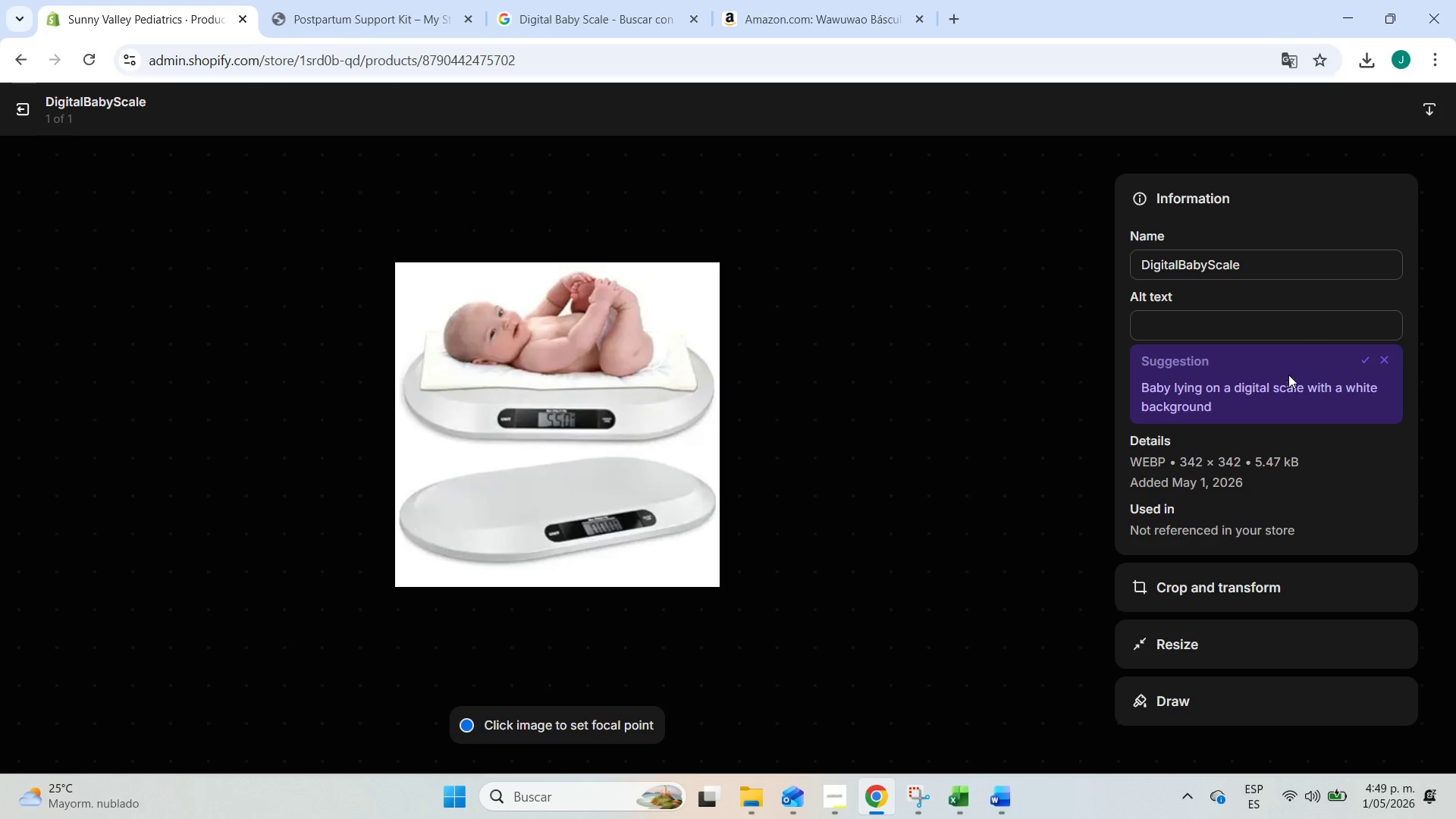 
left_click([1362, 359])
 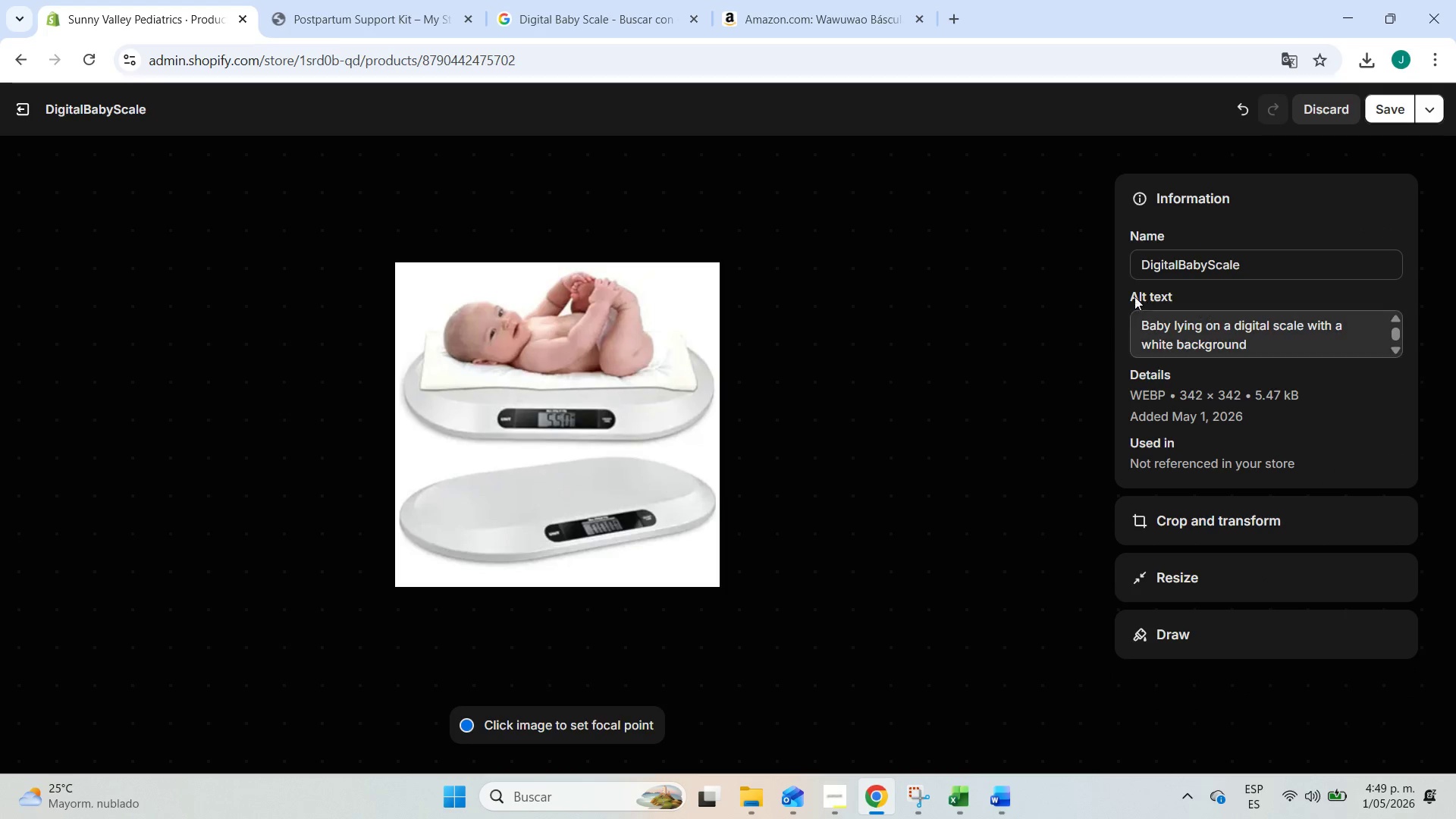 
left_click([1386, 102])
 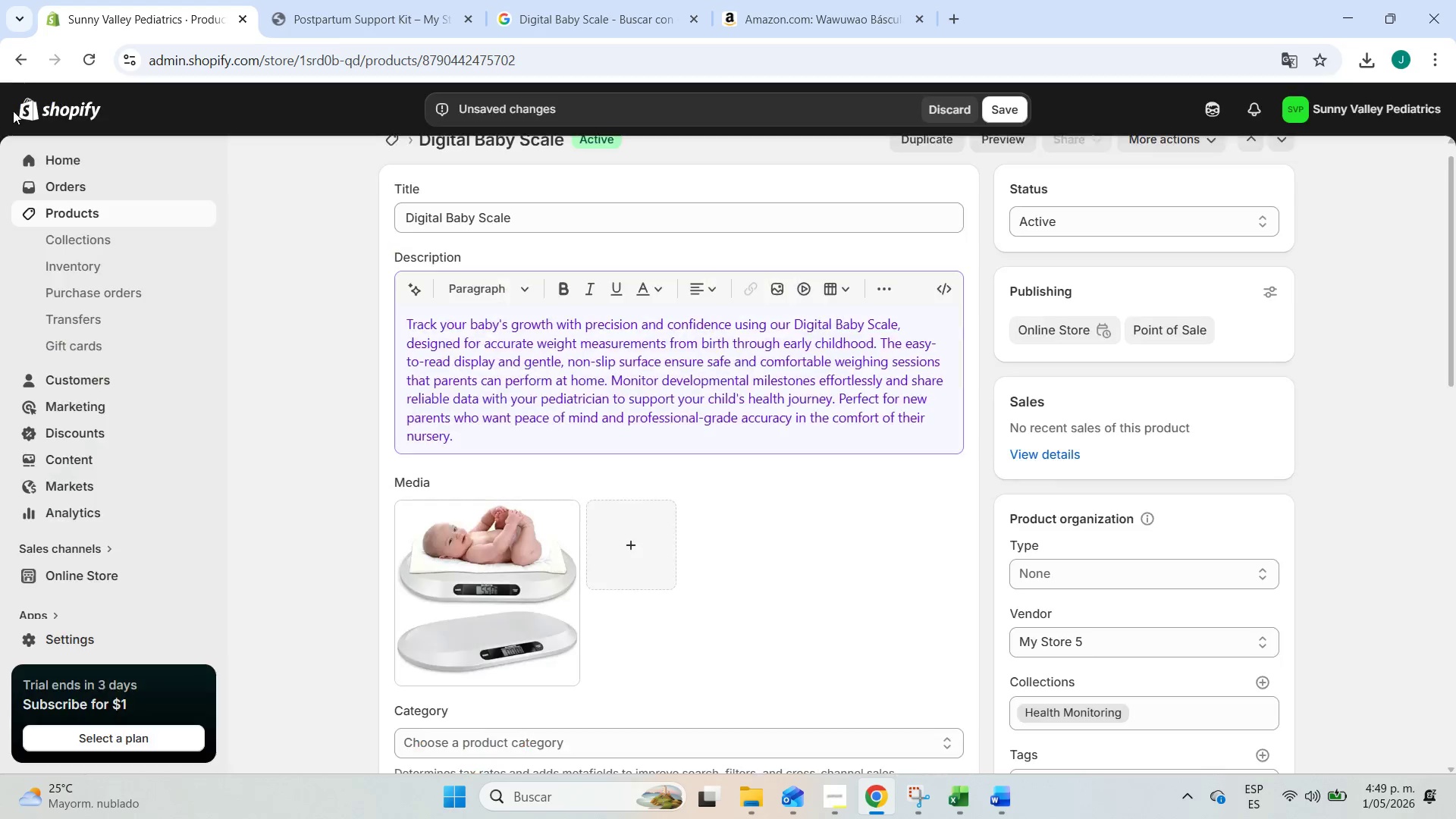 
scroll: coordinate [484, 397], scroll_direction: up, amount: 6.0
 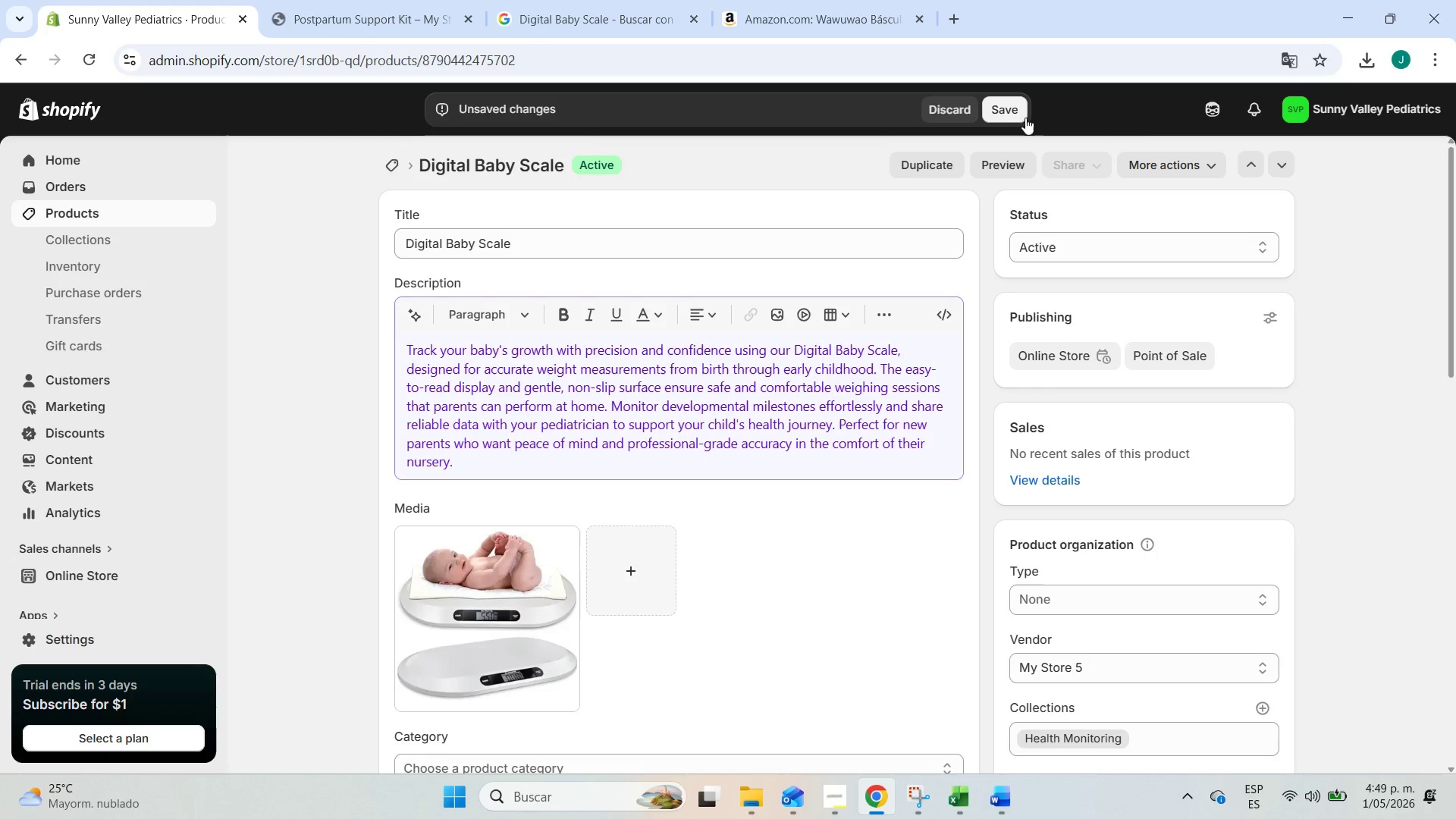 
left_click([1018, 113])
 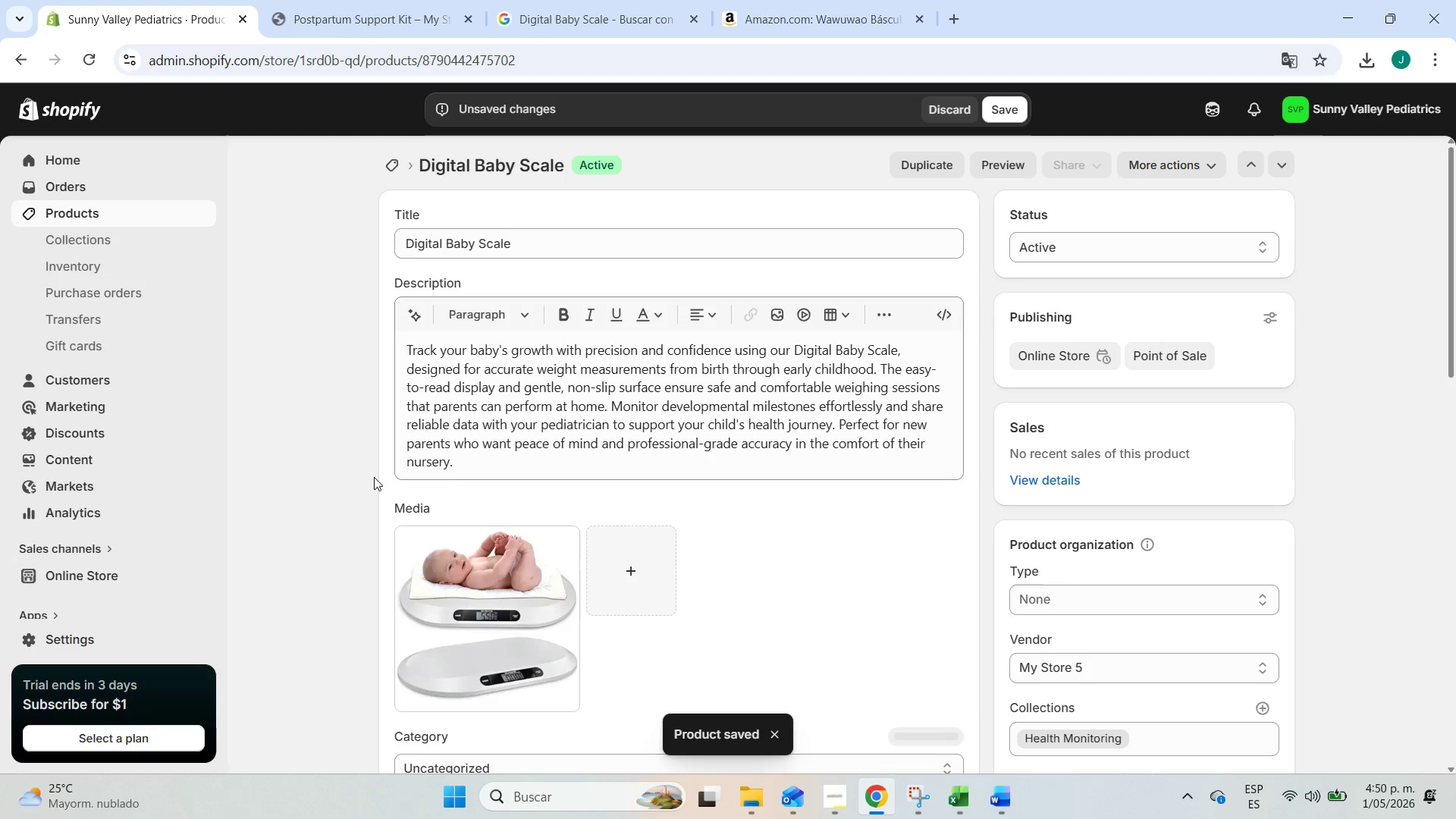 
left_click([110, 224])
 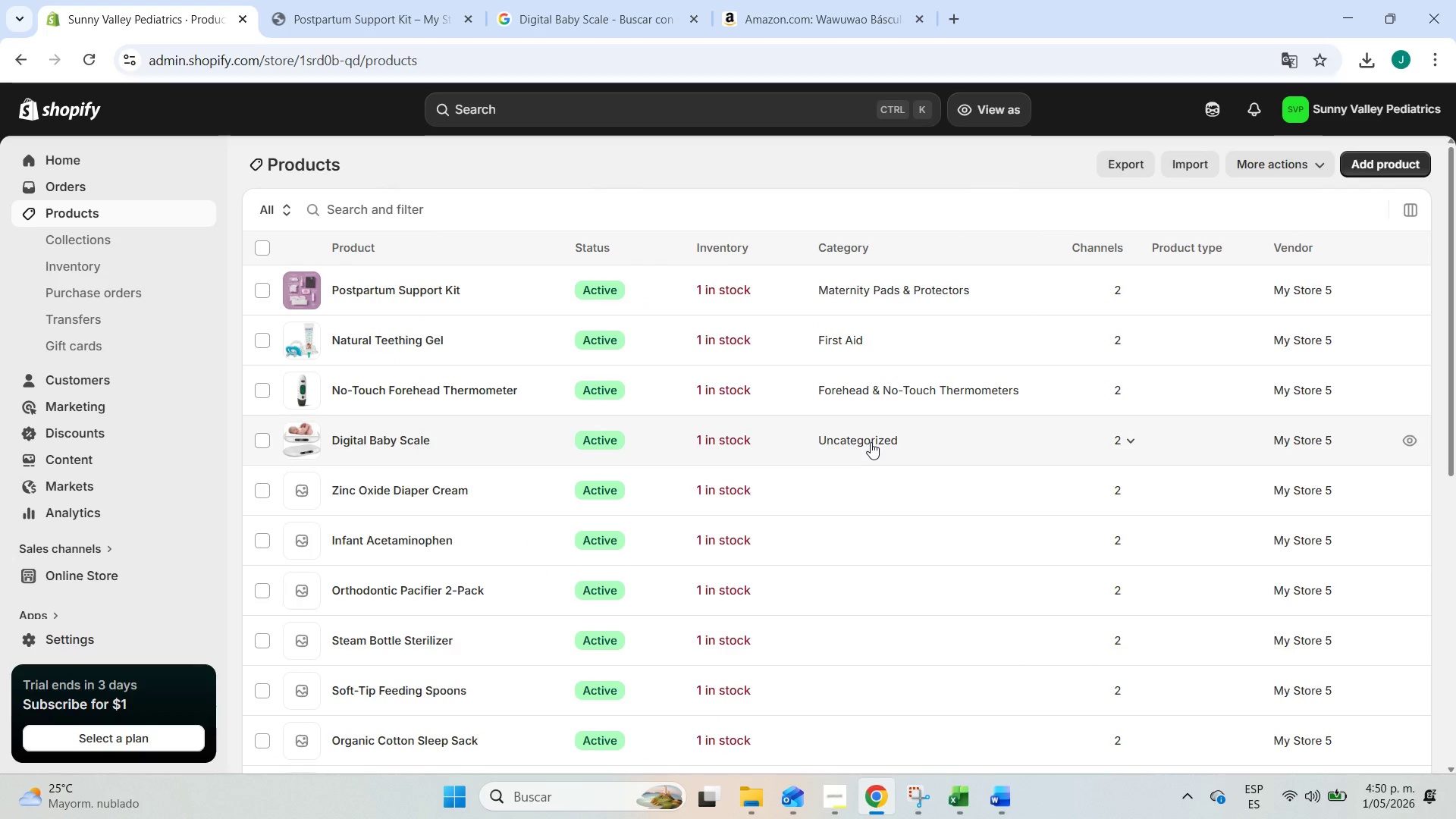 
wait(5.53)
 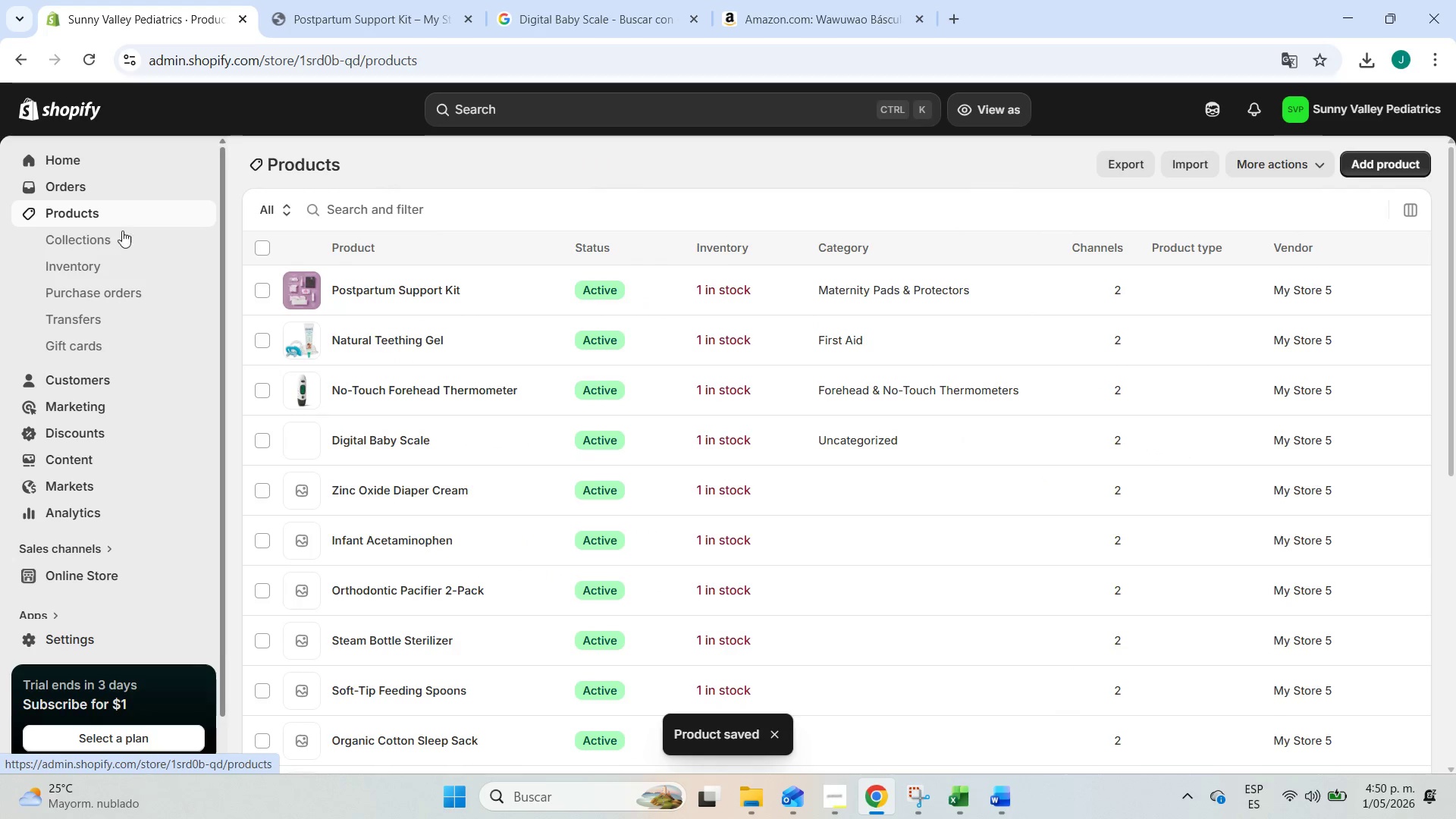 
left_click([871, 441])
 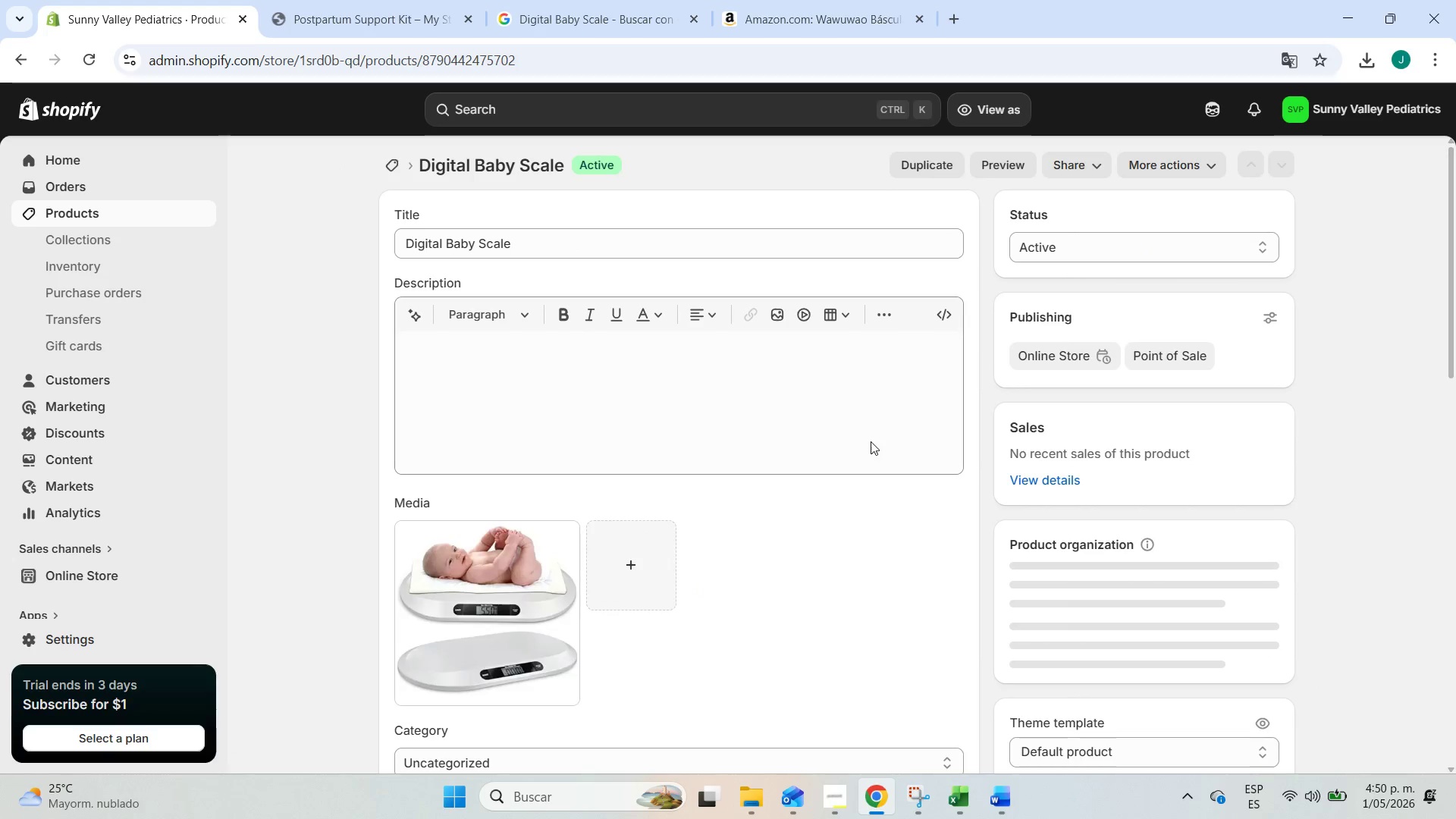 
scroll: coordinate [593, 485], scroll_direction: down, amount: 4.0
 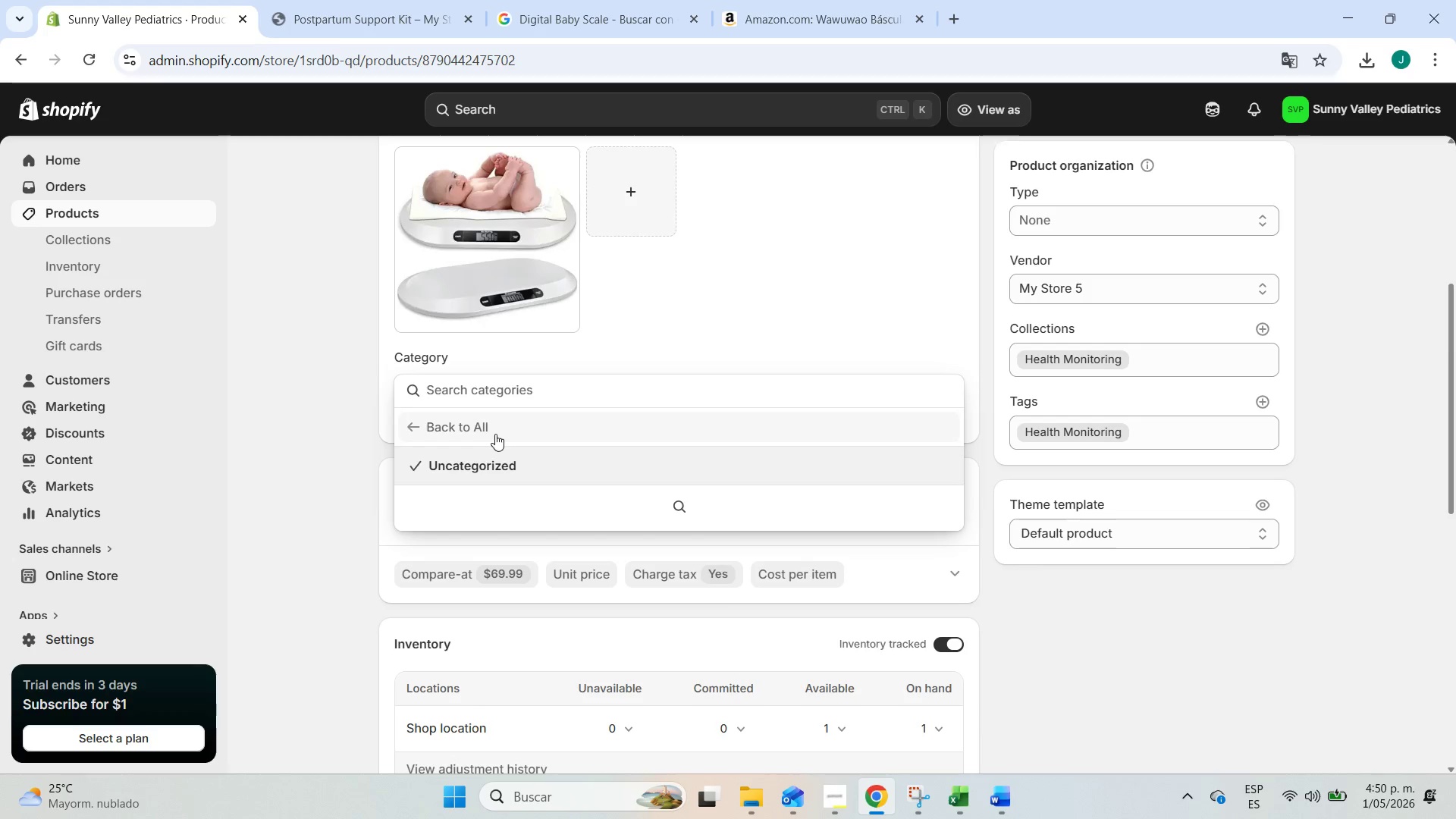 
left_click([422, 422])
 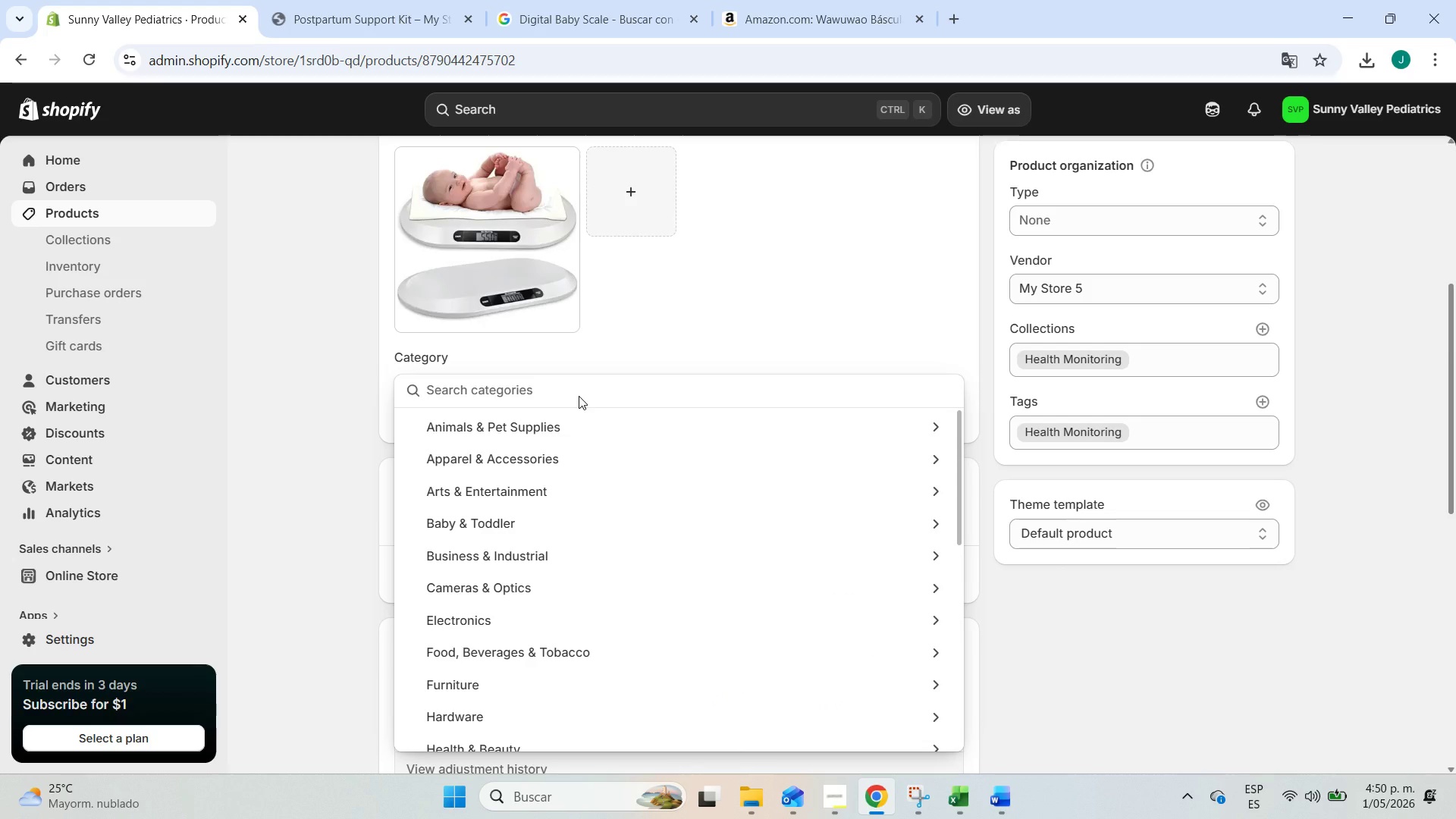 
left_click_drag(start_coordinate=[579, 396], to_coordinate=[488, 391])
 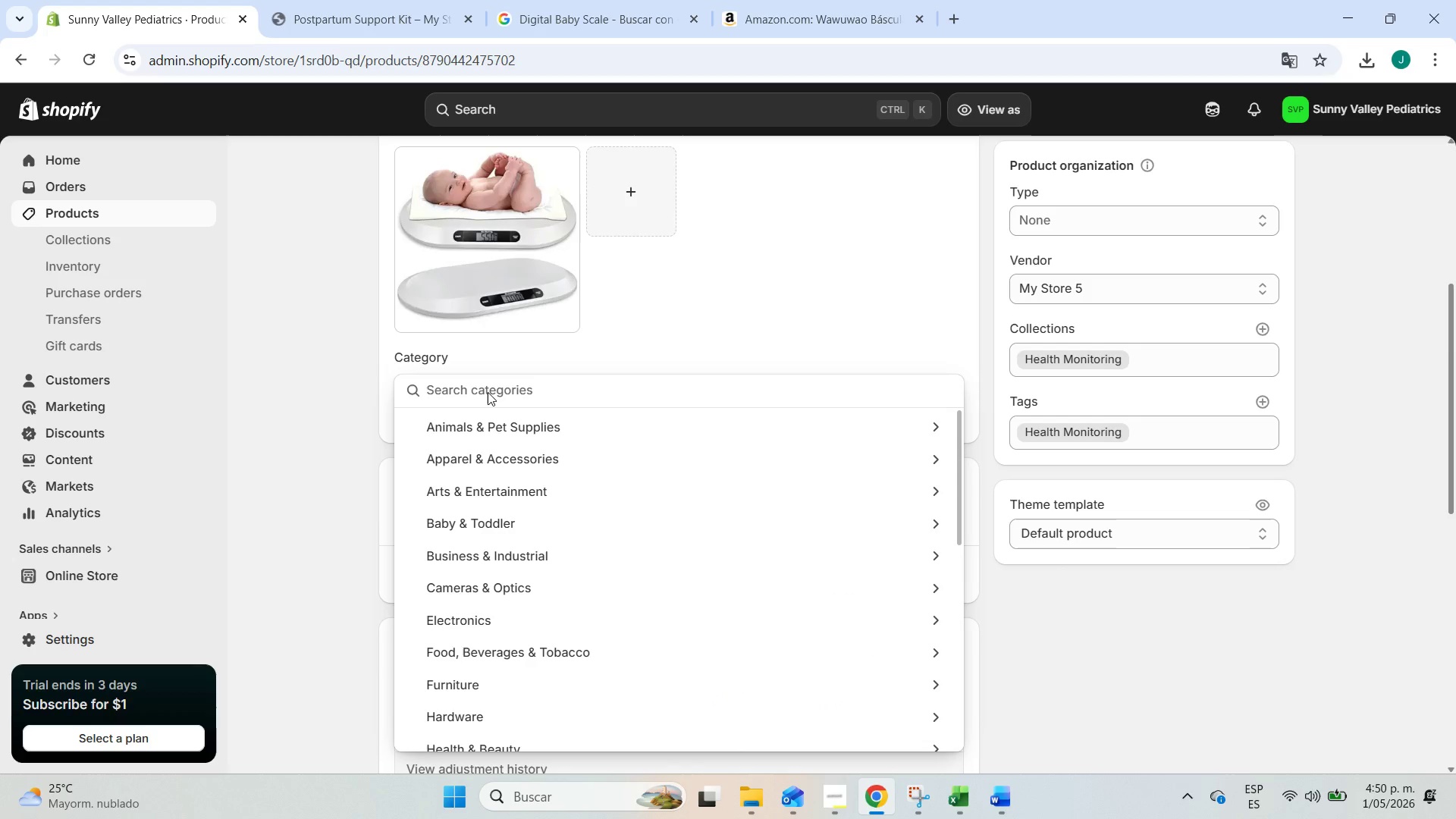 
type(health)
 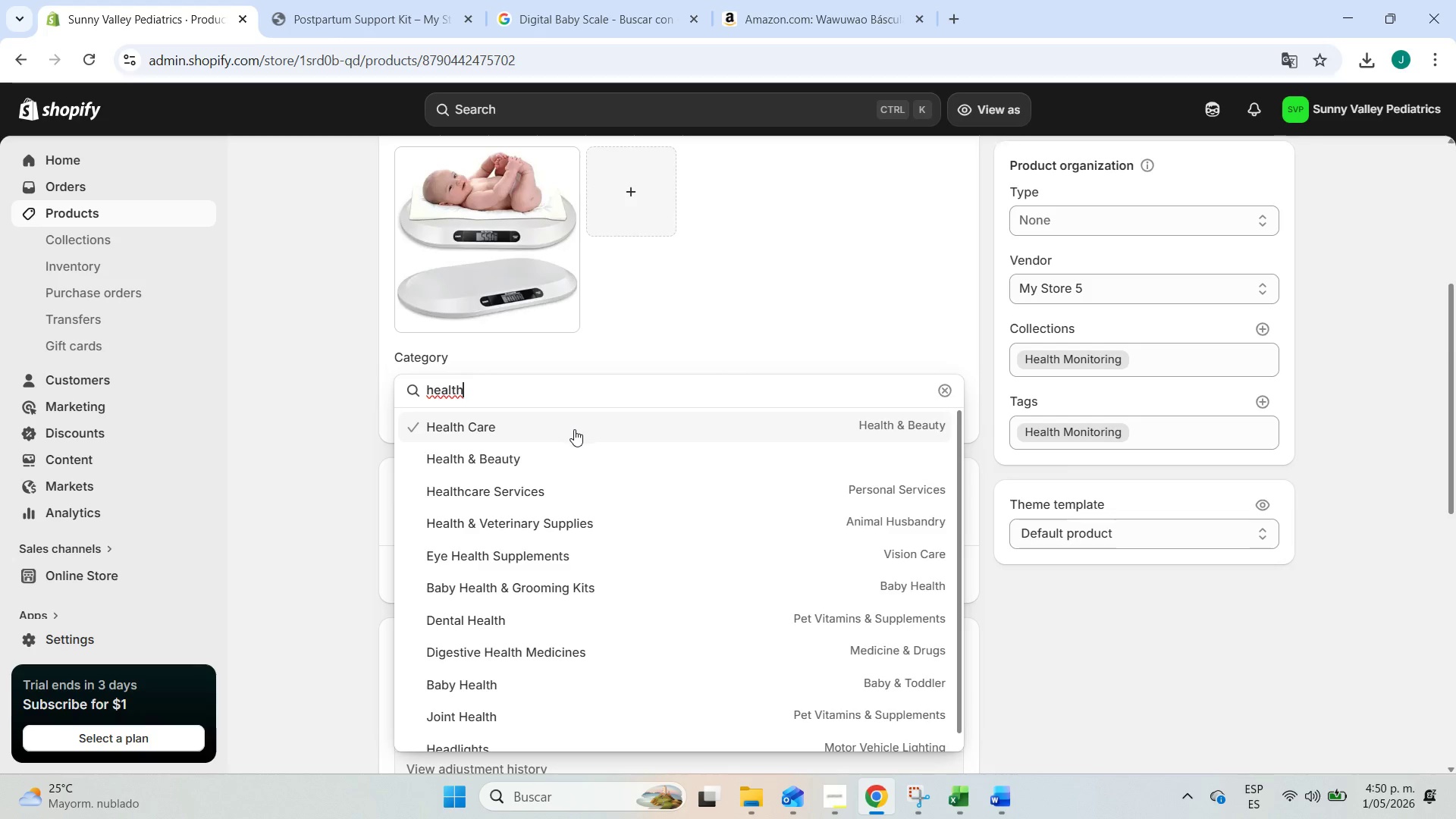 
scroll: coordinate [574, 431], scroll_direction: down, amount: 3.0
 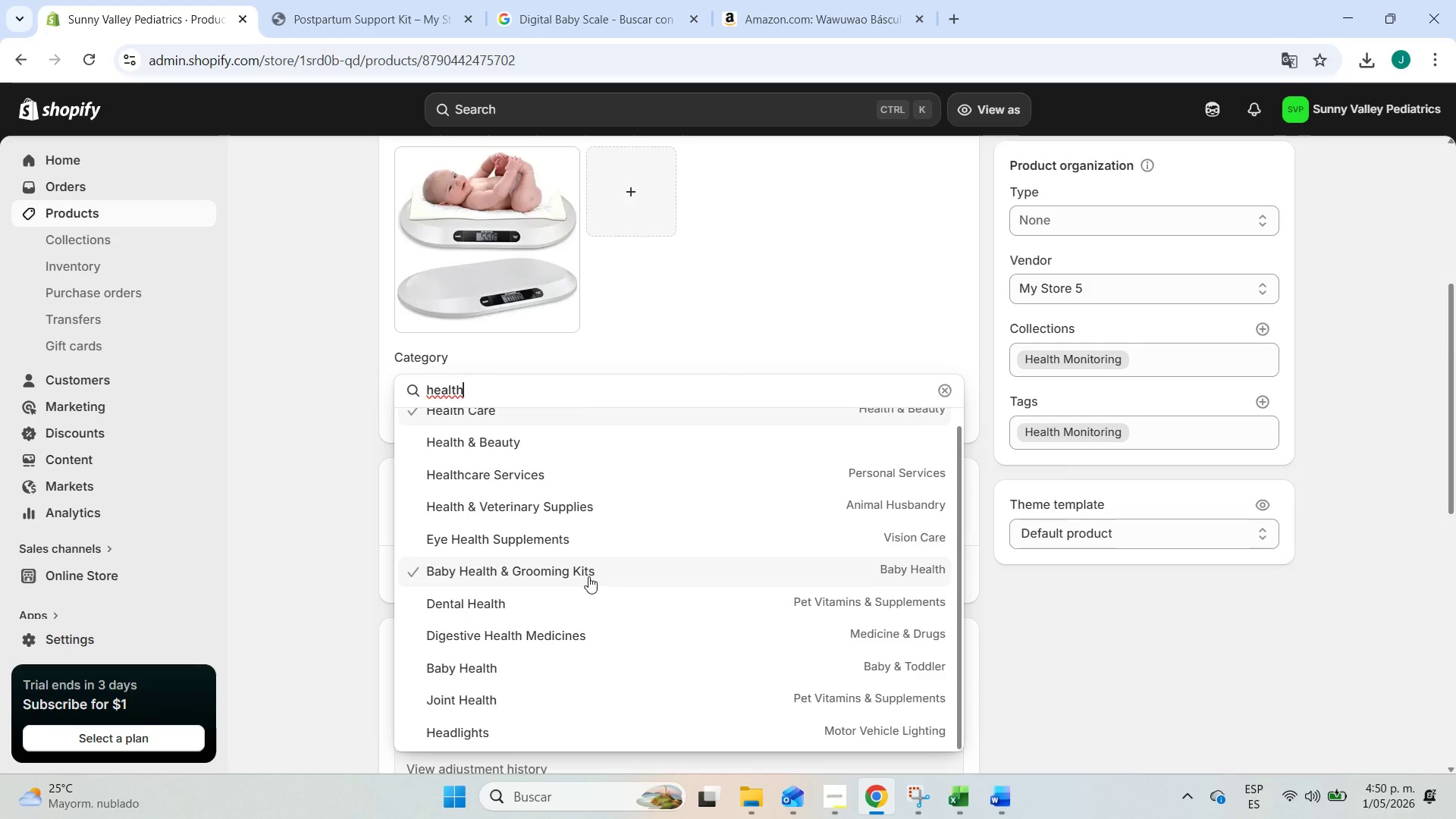 
scroll: coordinate [631, 614], scroll_direction: up, amount: 2.0
 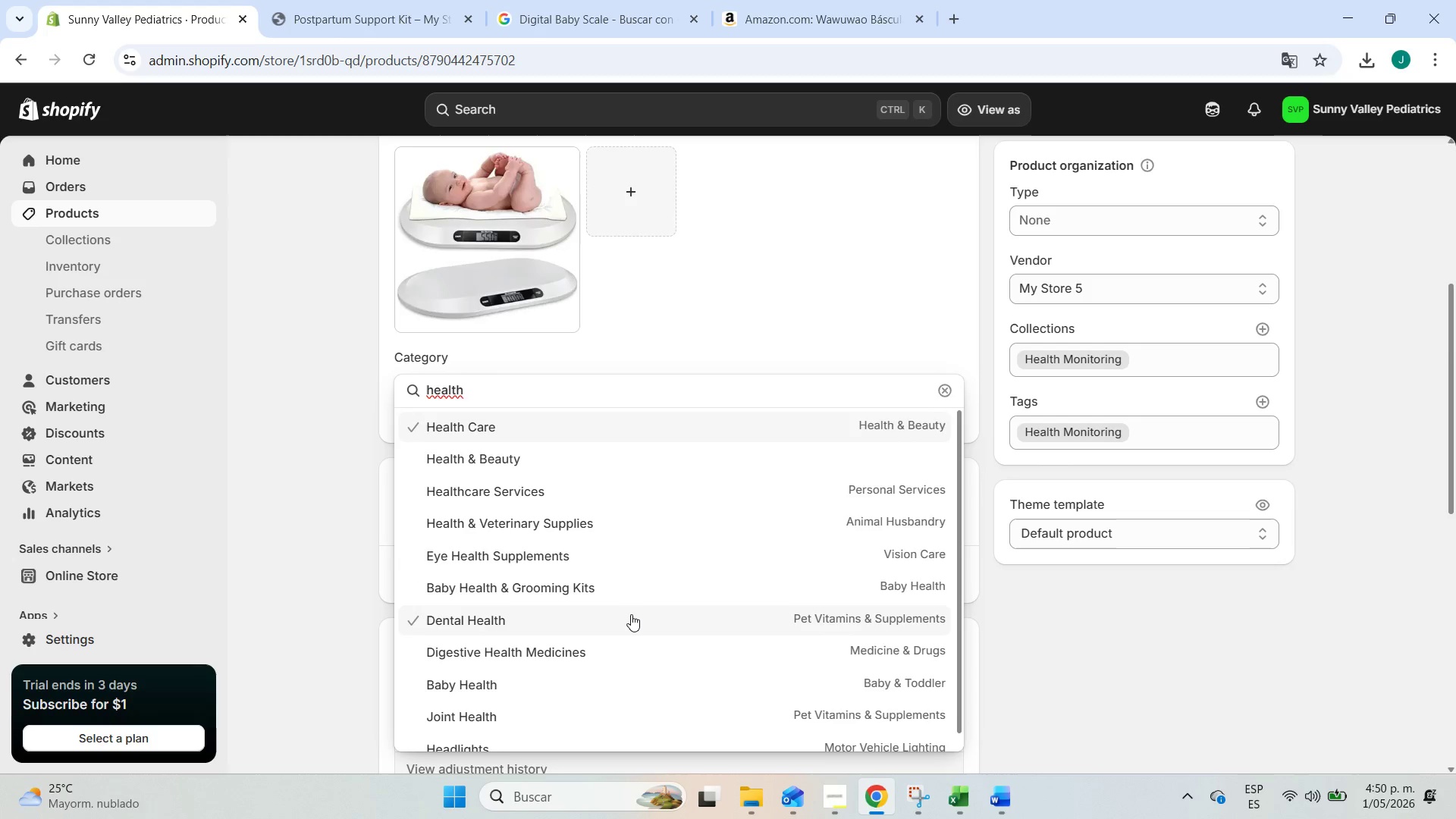 
scroll: coordinate [631, 614], scroll_direction: down, amount: 3.0
 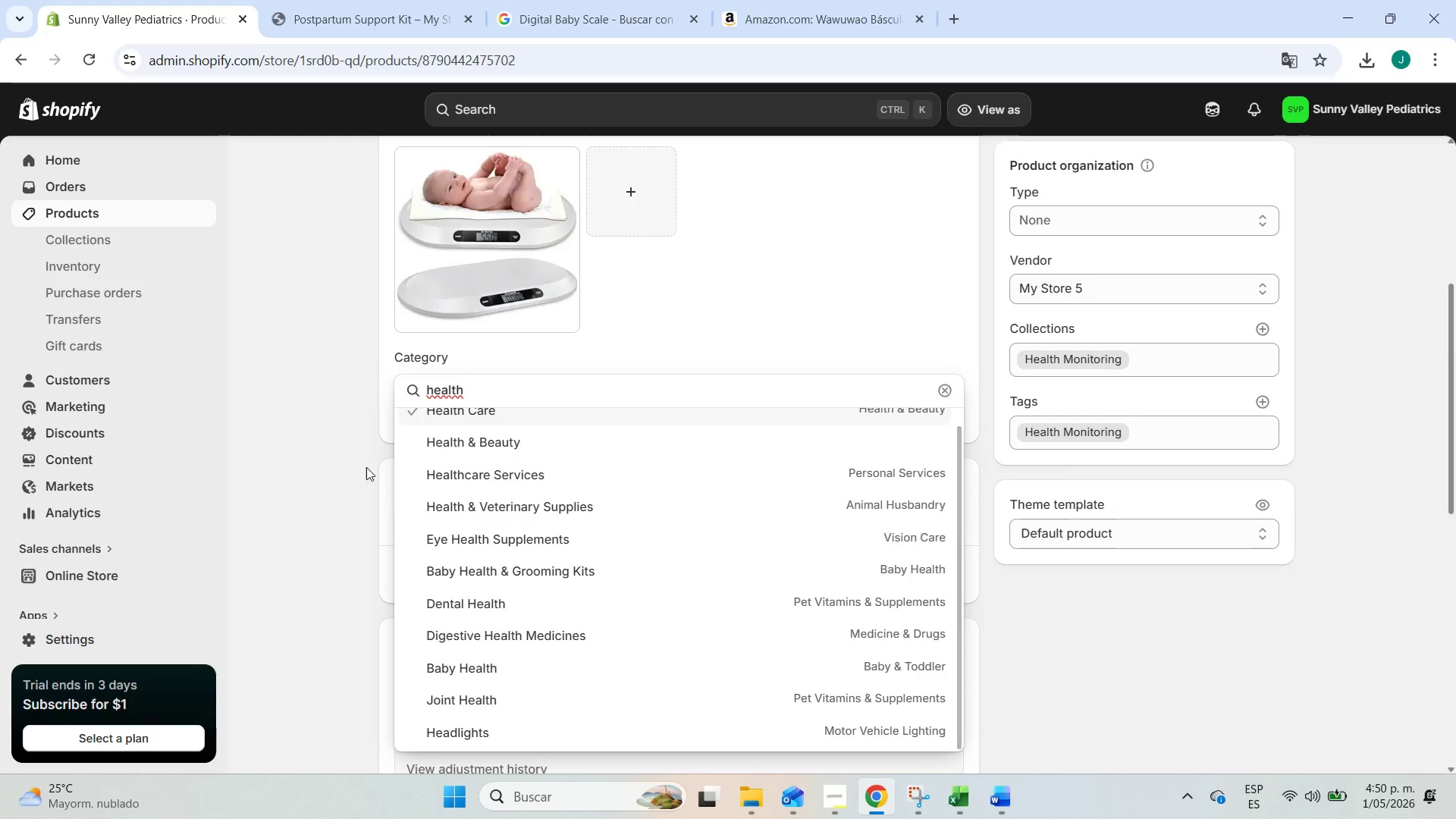 
scroll: coordinate [617, 467], scroll_direction: up, amount: 4.0
 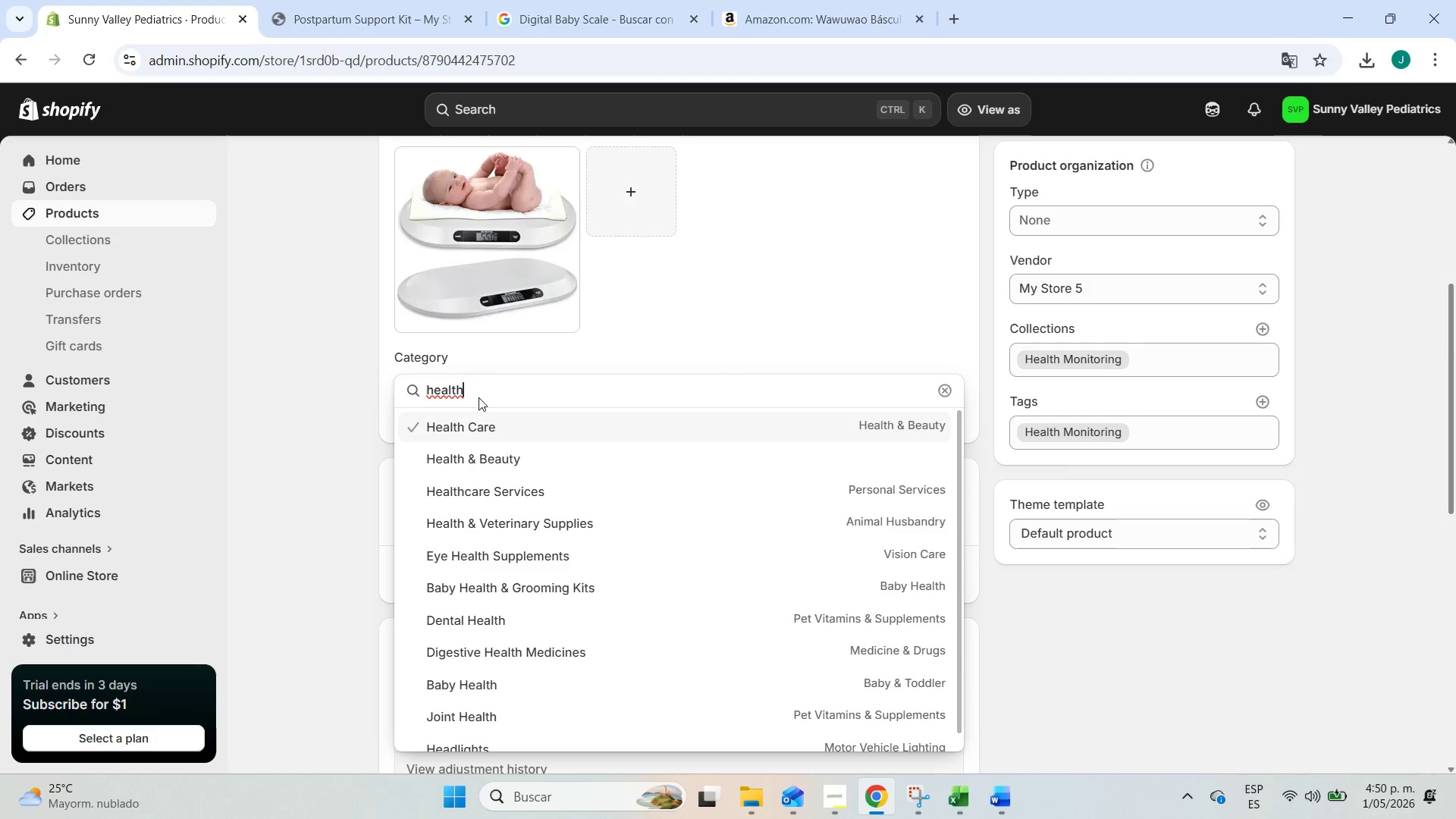 
wait(6.21)
 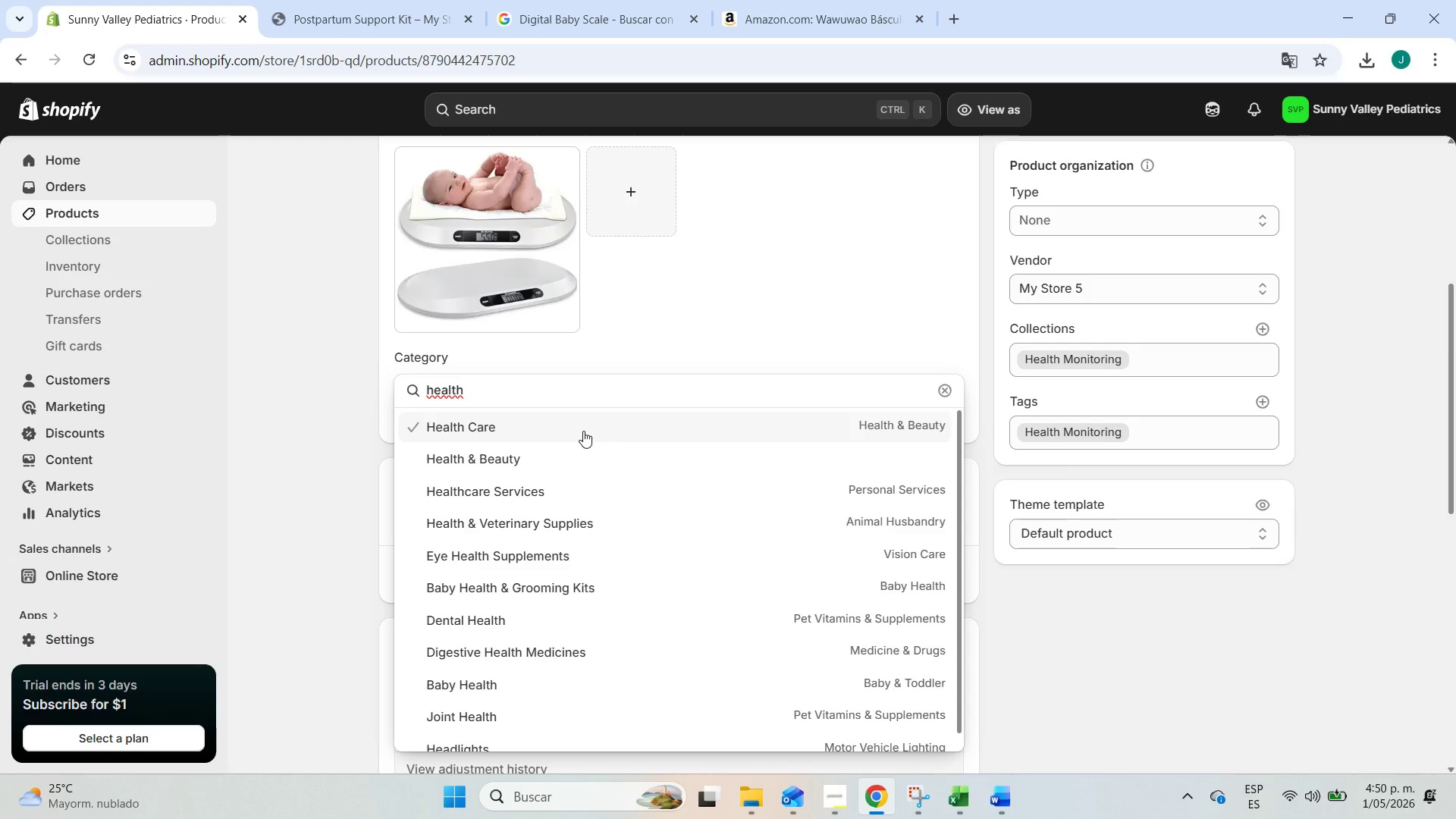 
type( n)
key(Backspace)
type(mo)
 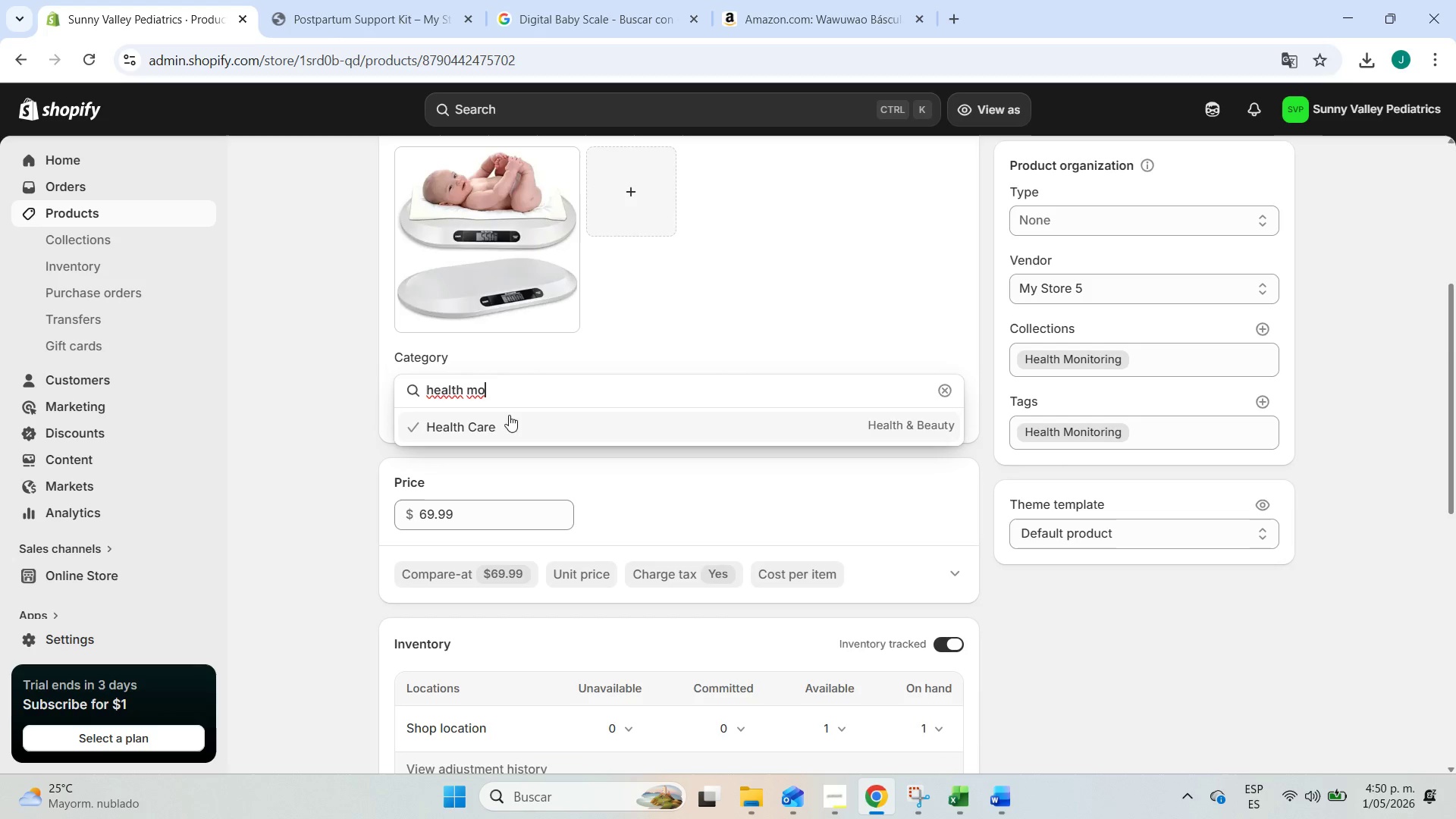 
left_click([522, 424])
 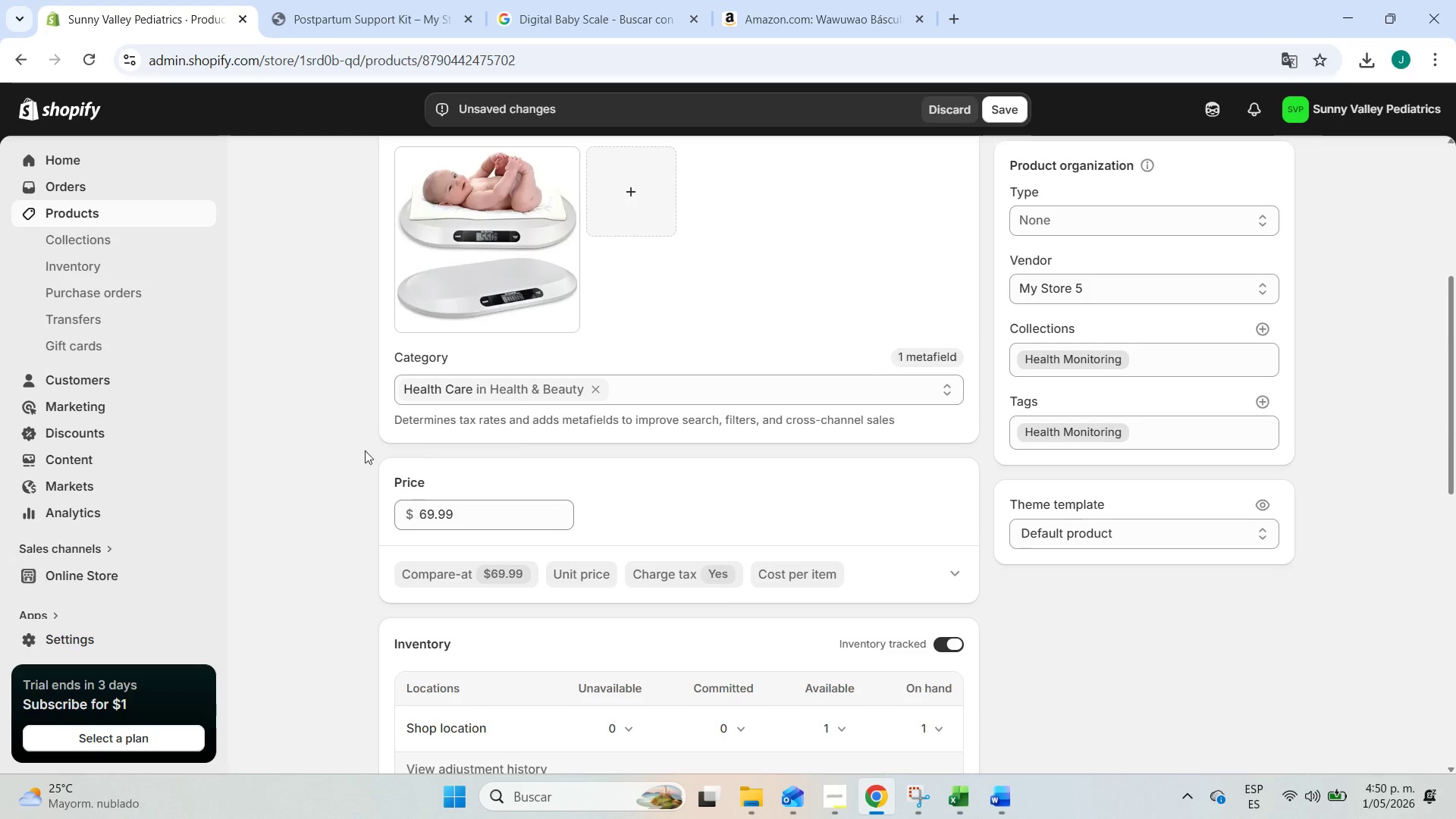 
left_click([359, 453])
 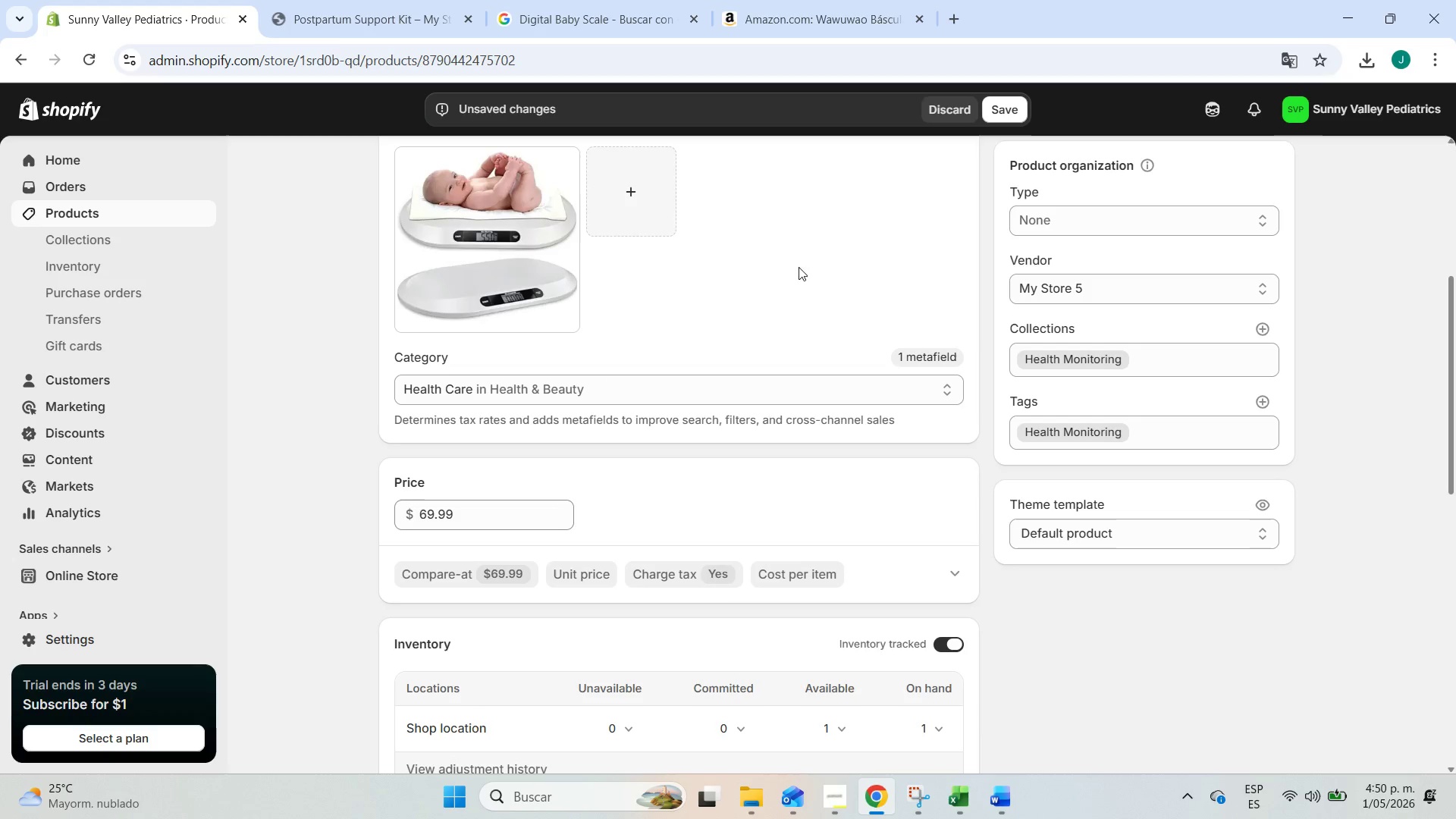 
scroll: coordinate [807, 272], scroll_direction: up, amount: 4.0
 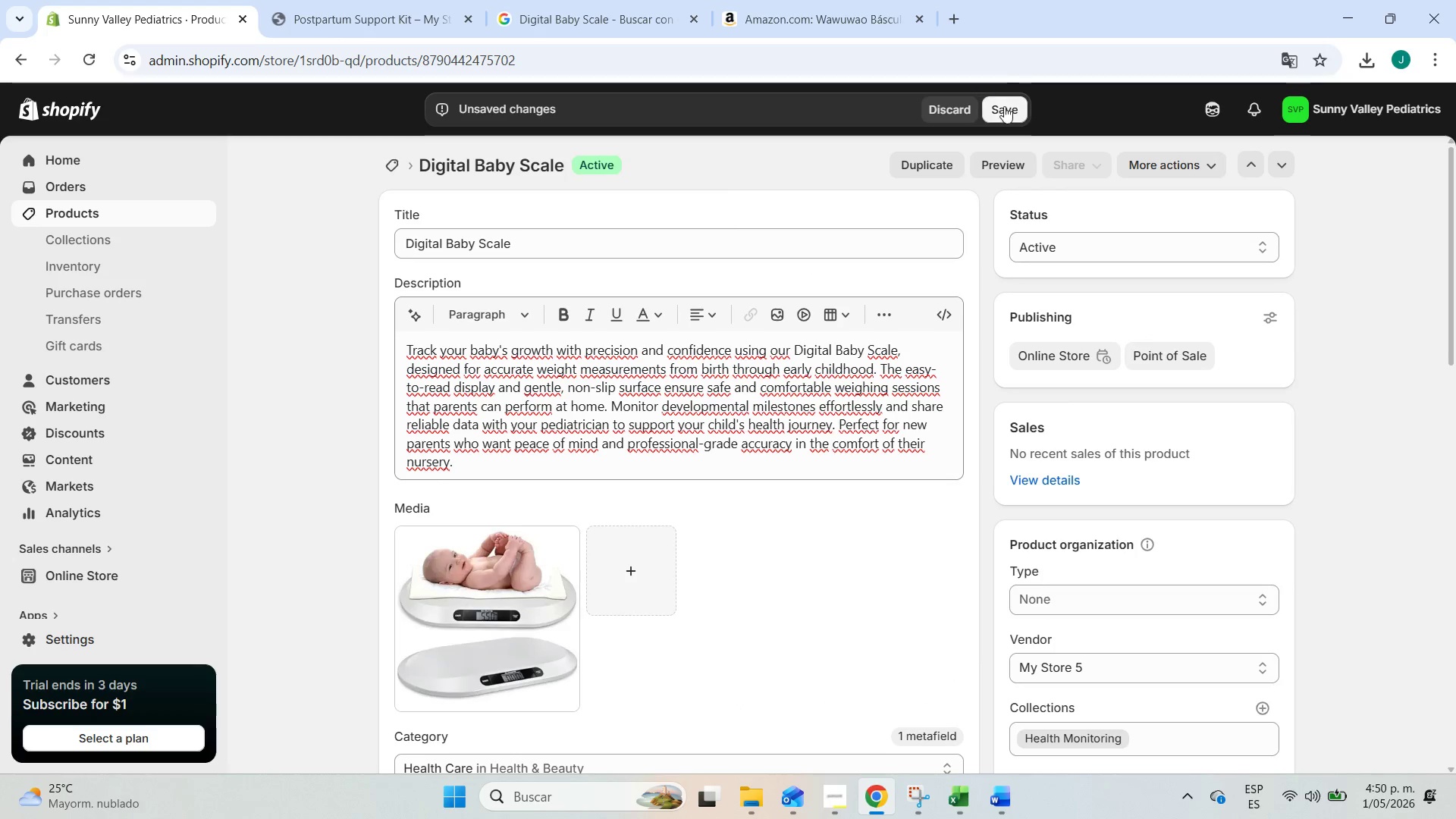 
left_click([1016, 113])
 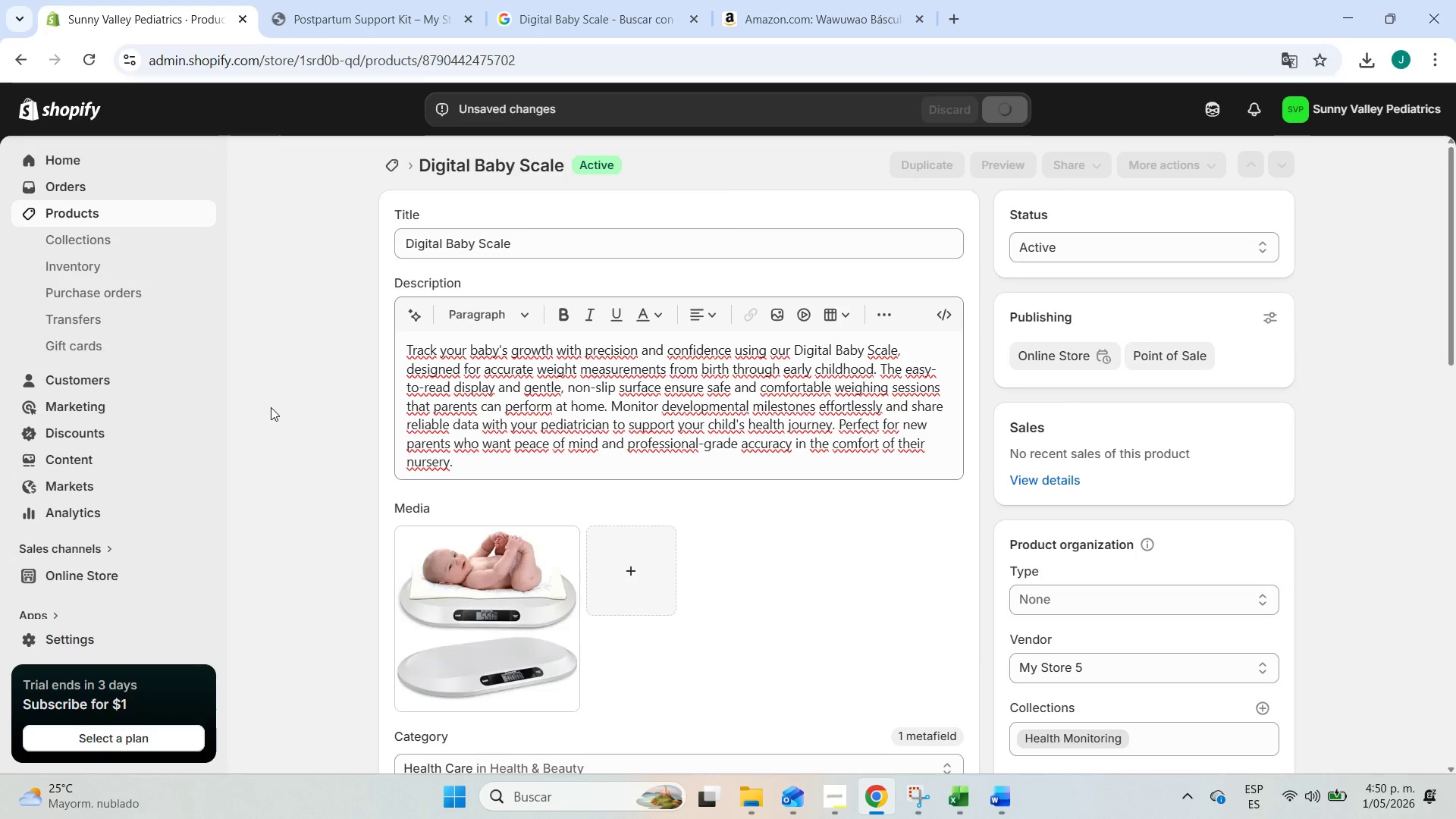 
scroll: coordinate [292, 409], scroll_direction: down, amount: 5.0
 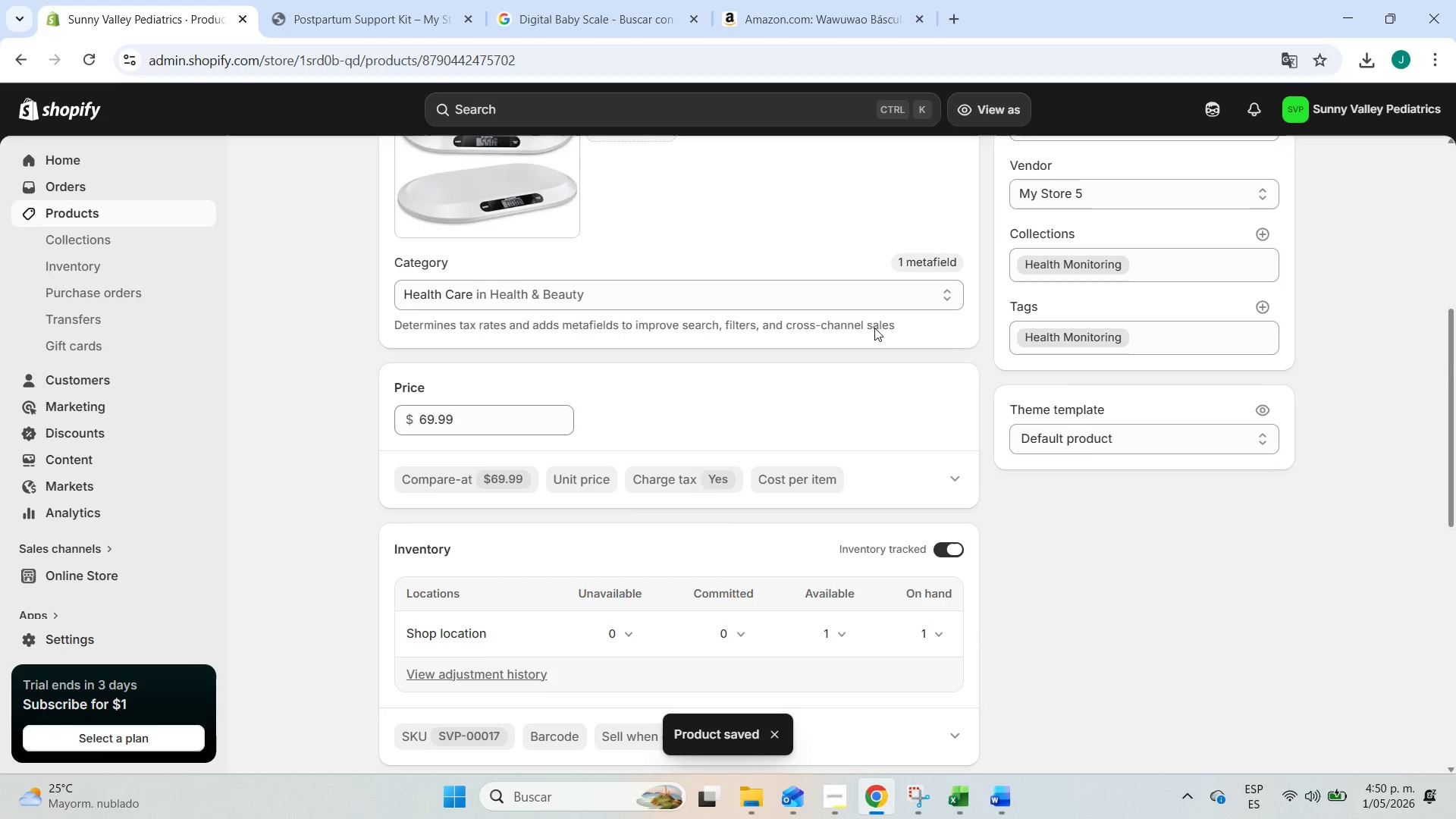 
left_click([949, 290])
 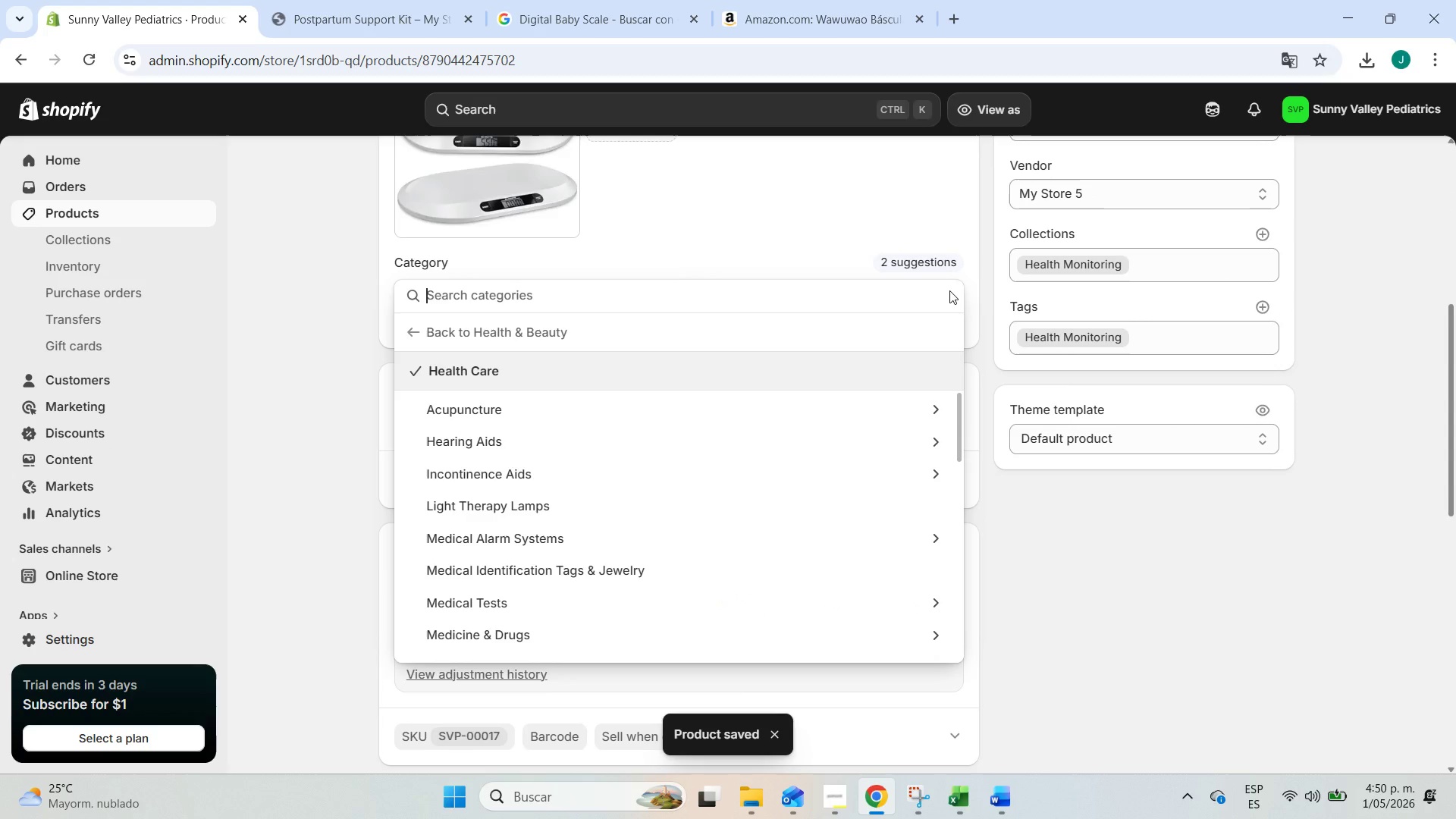 
mouse_move([942, 270])
 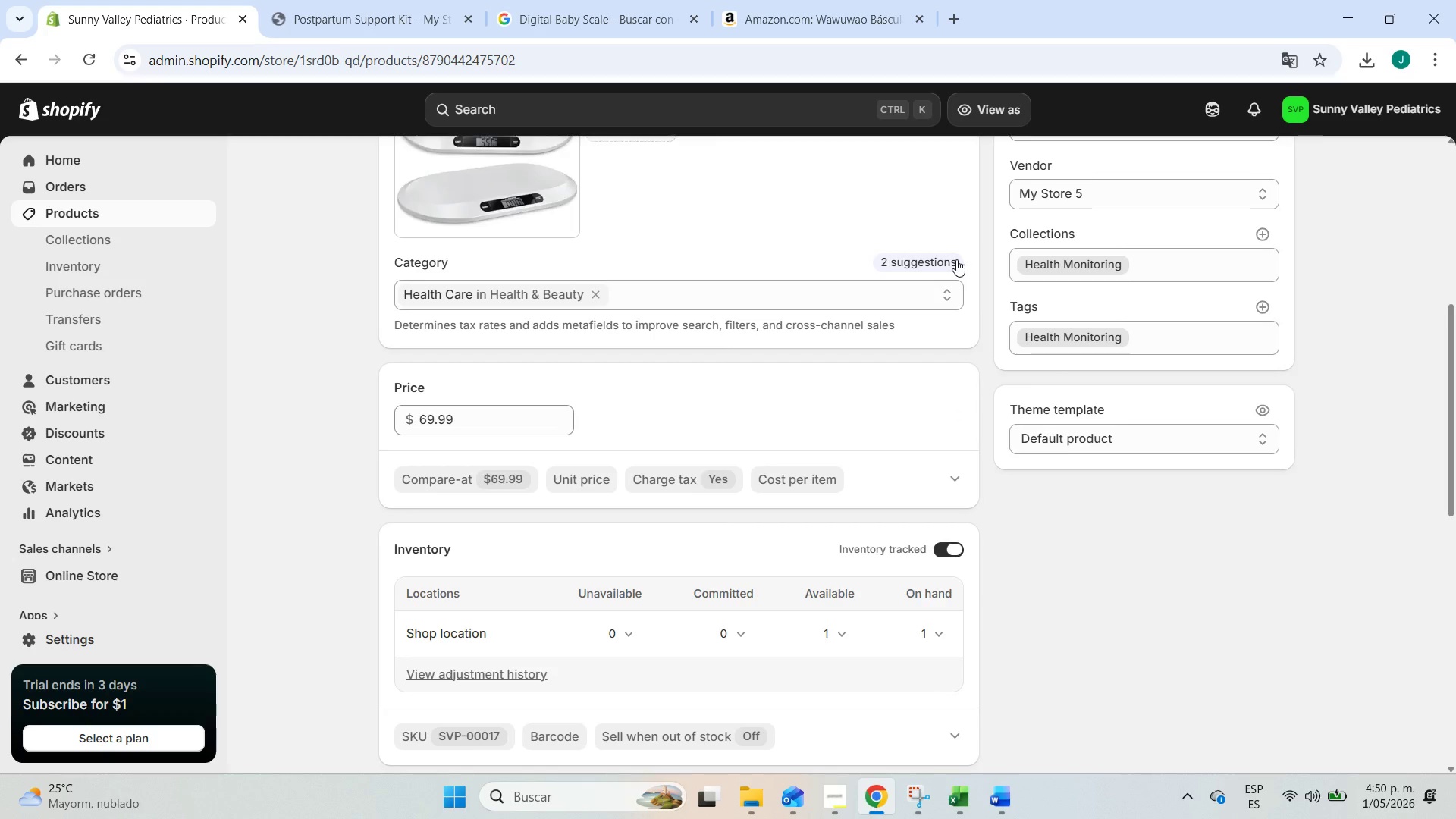 
left_click([956, 259])
 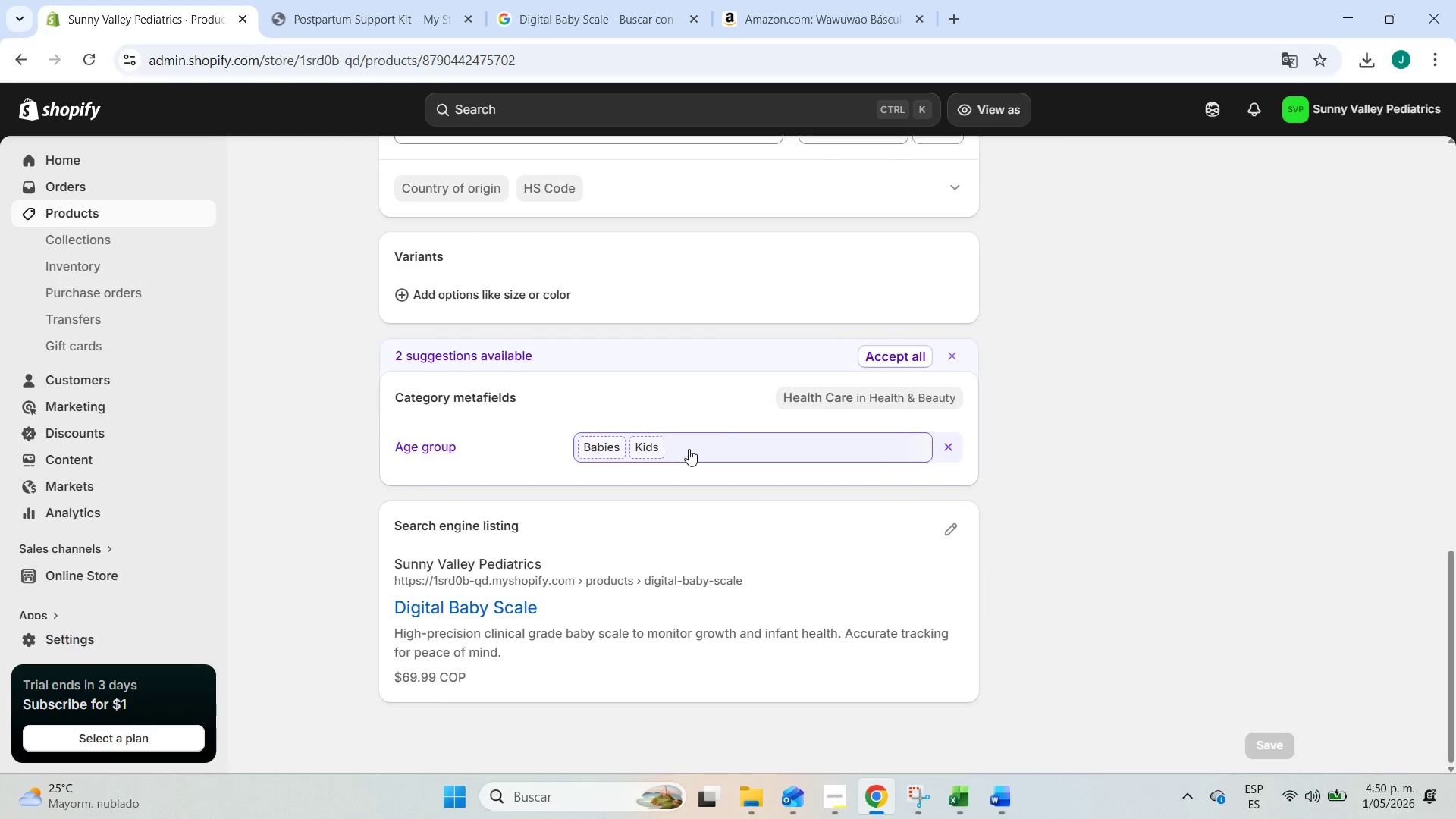 
wait(5.66)
 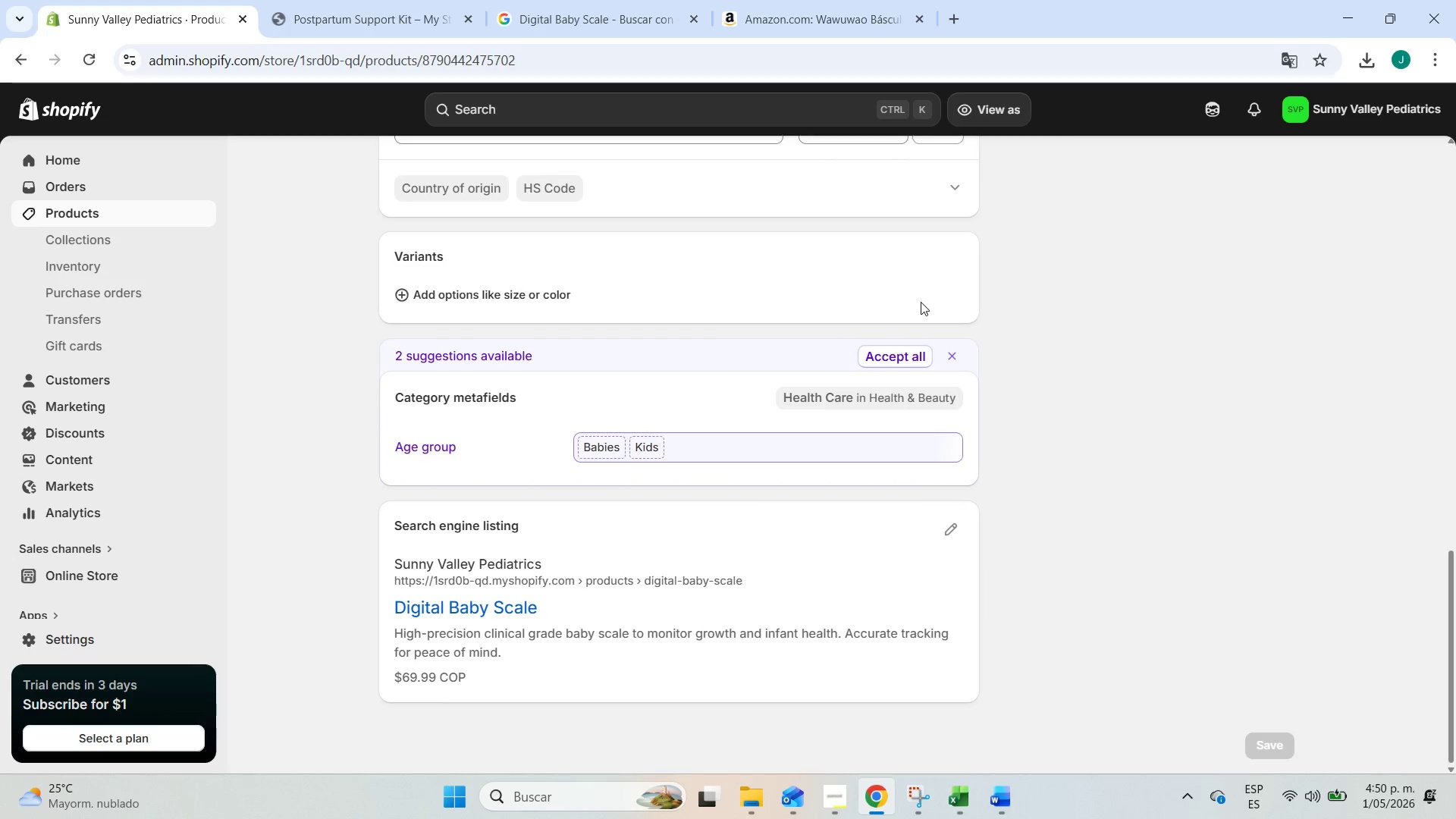 
left_click([884, 399])
 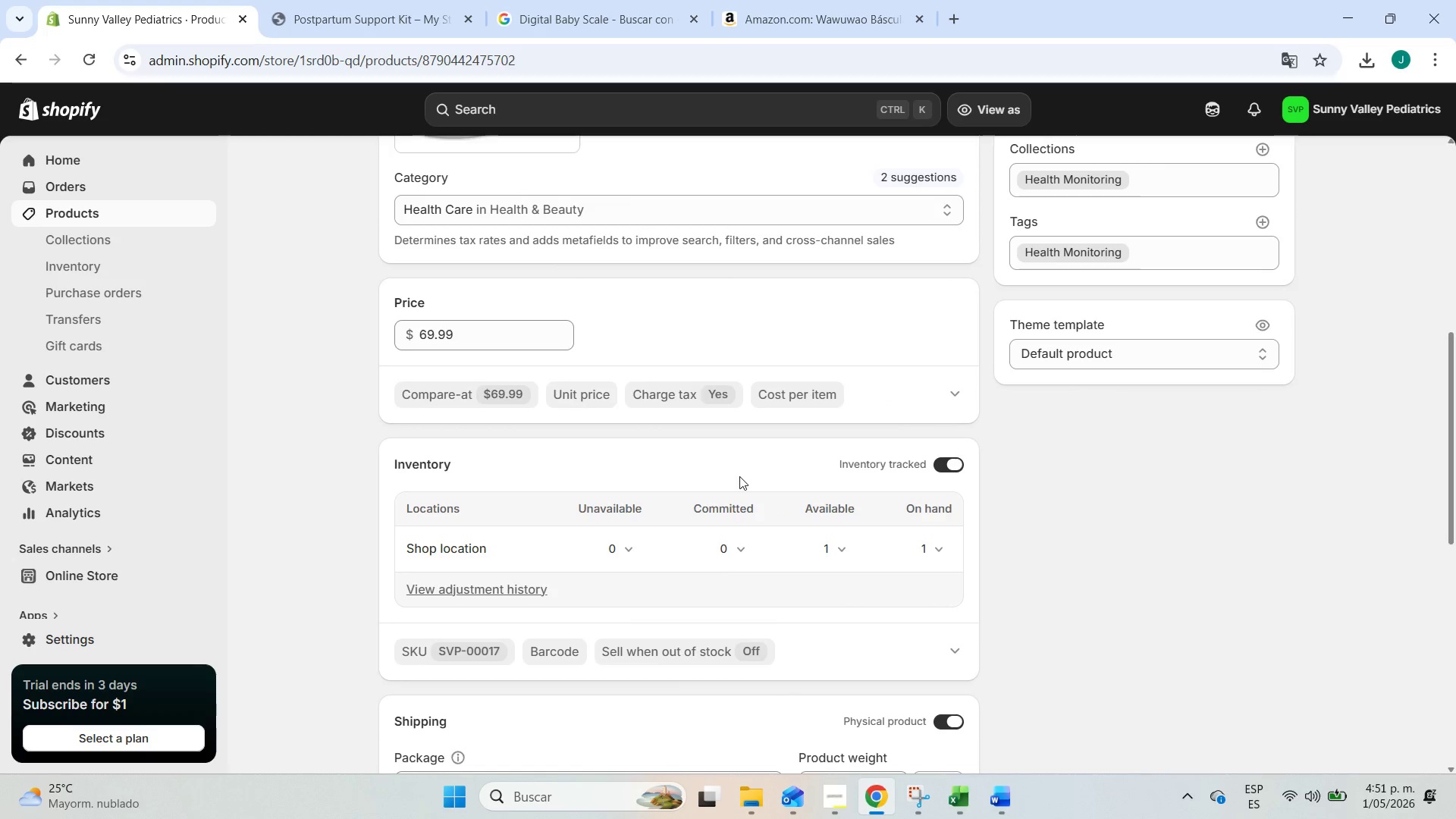 
scroll: coordinate [726, 463], scroll_direction: down, amount: 8.0
 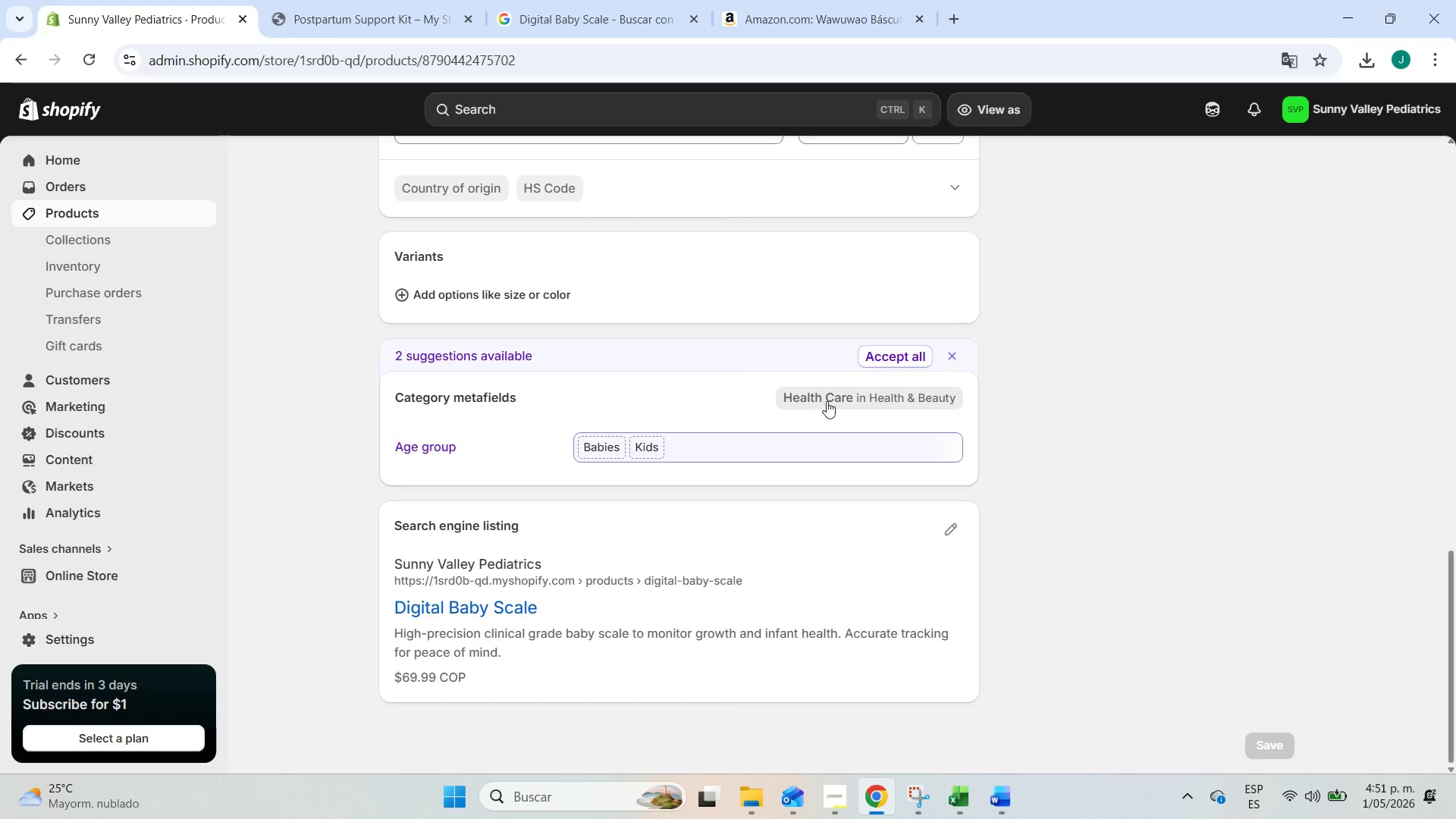 
left_click([846, 391])
 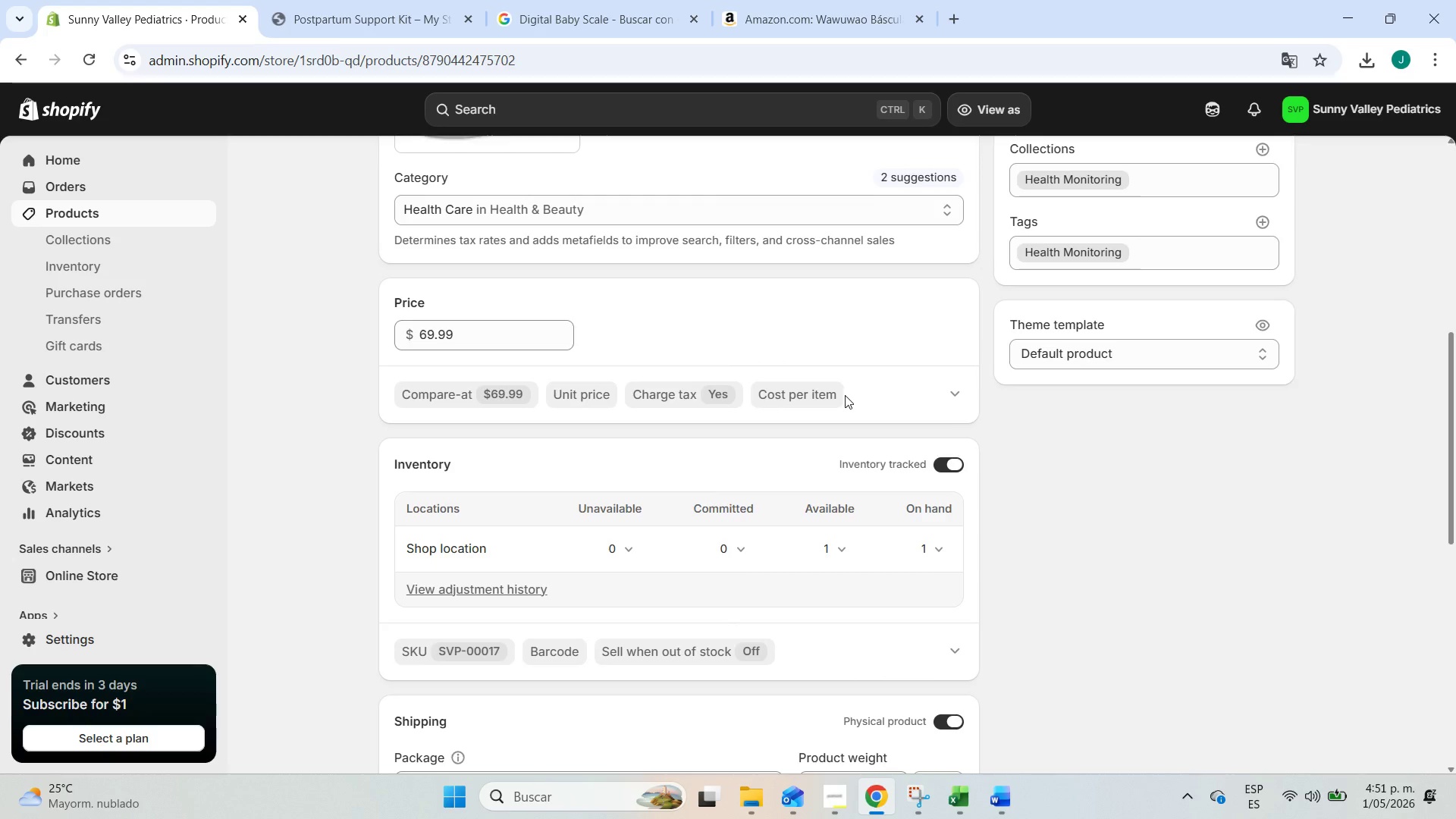 
scroll: coordinate [747, 528], scroll_direction: down, amount: 11.0
 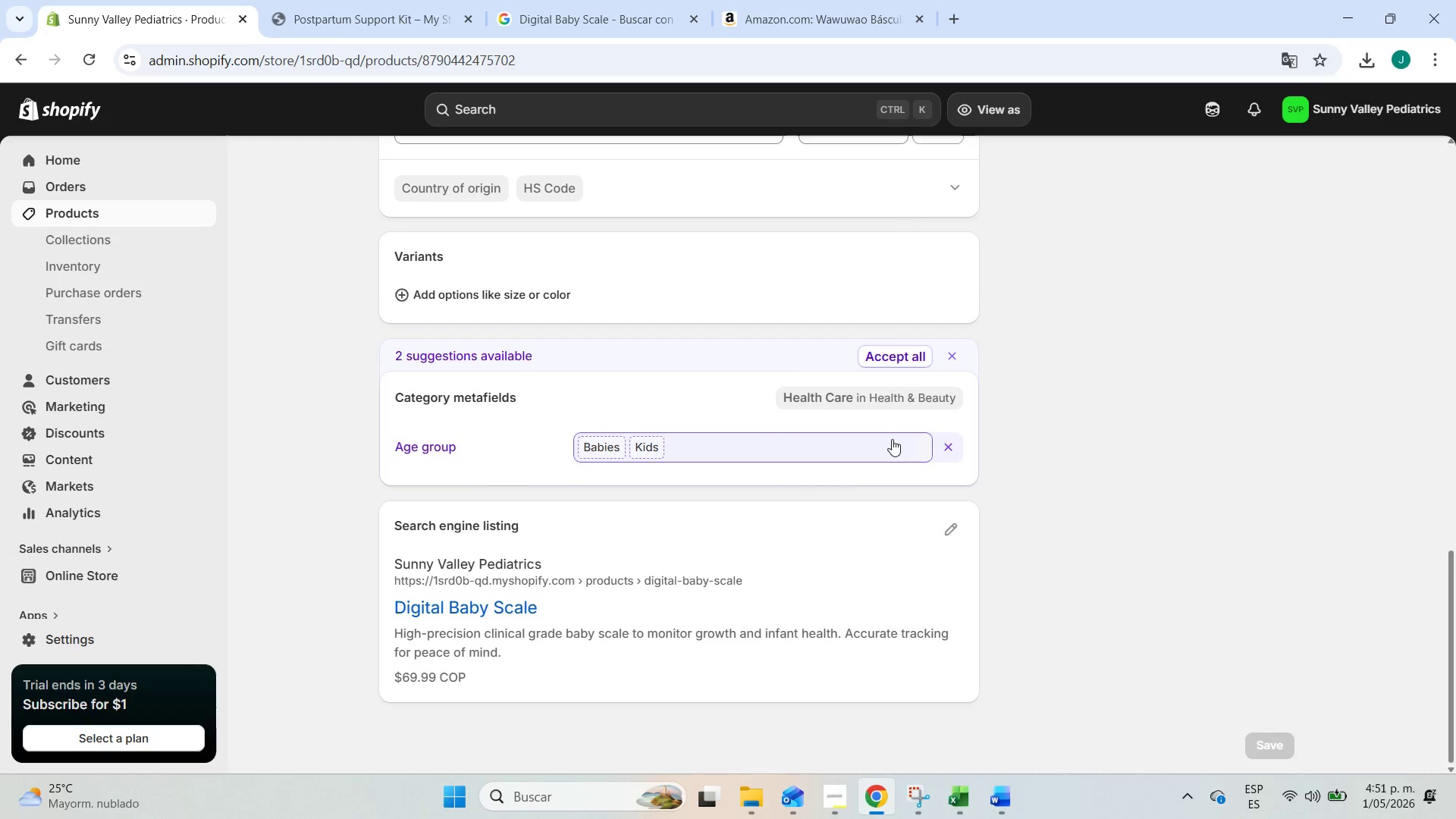 
left_click([864, 447])
 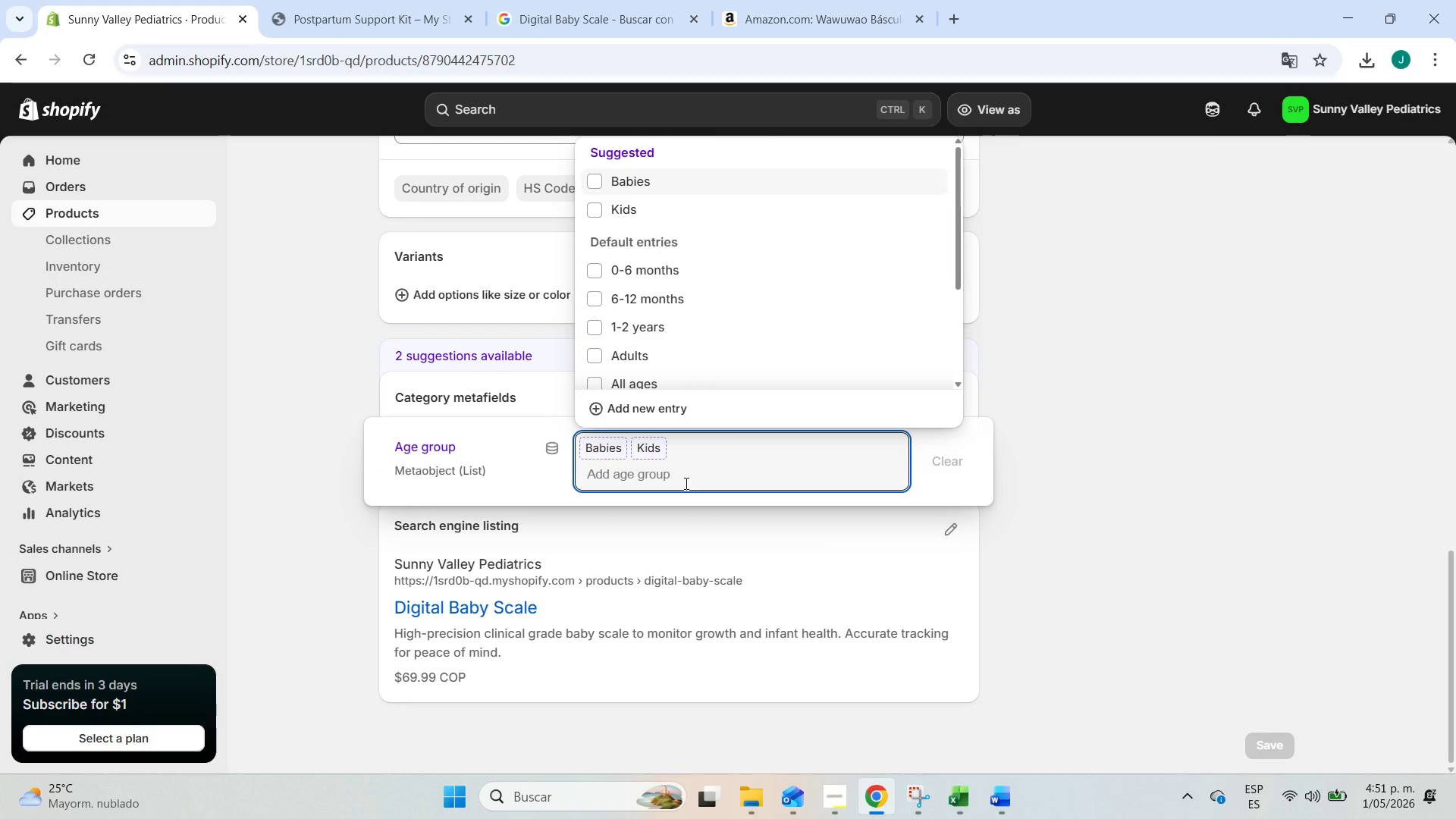 
wait(5.47)
 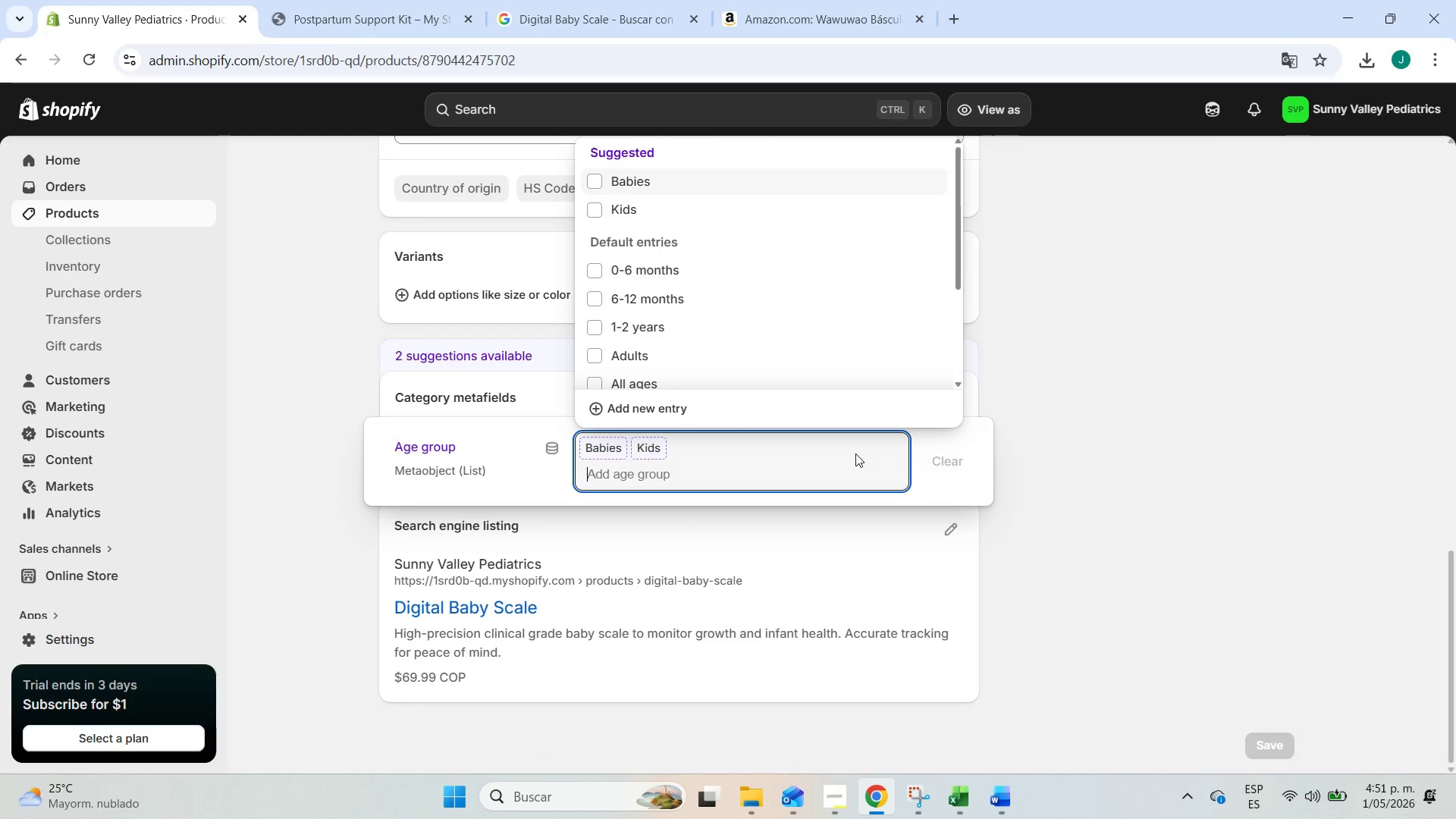 
type(digital monitoring)
 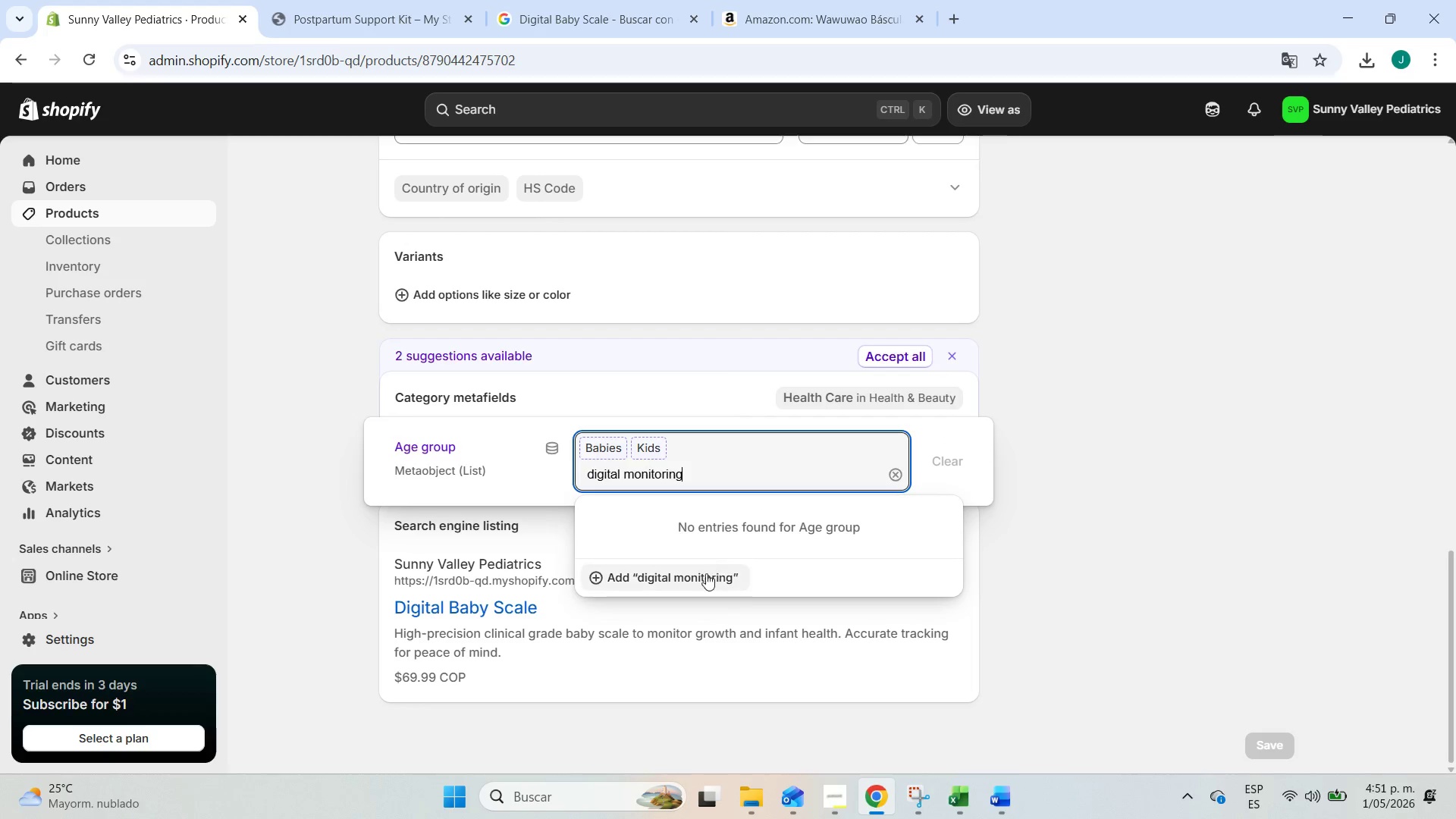 
left_click([700, 576])
 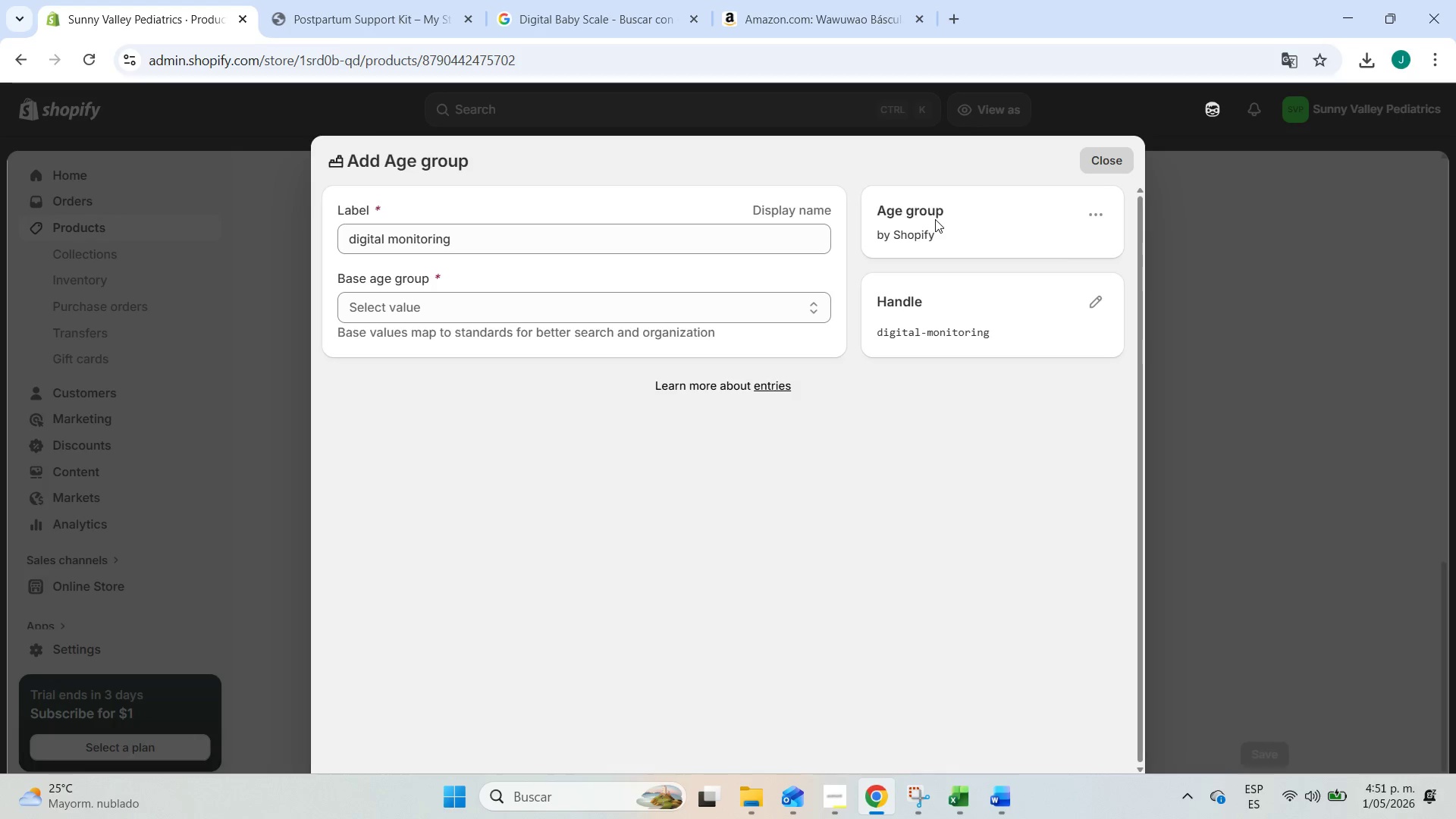 
wait(6.48)
 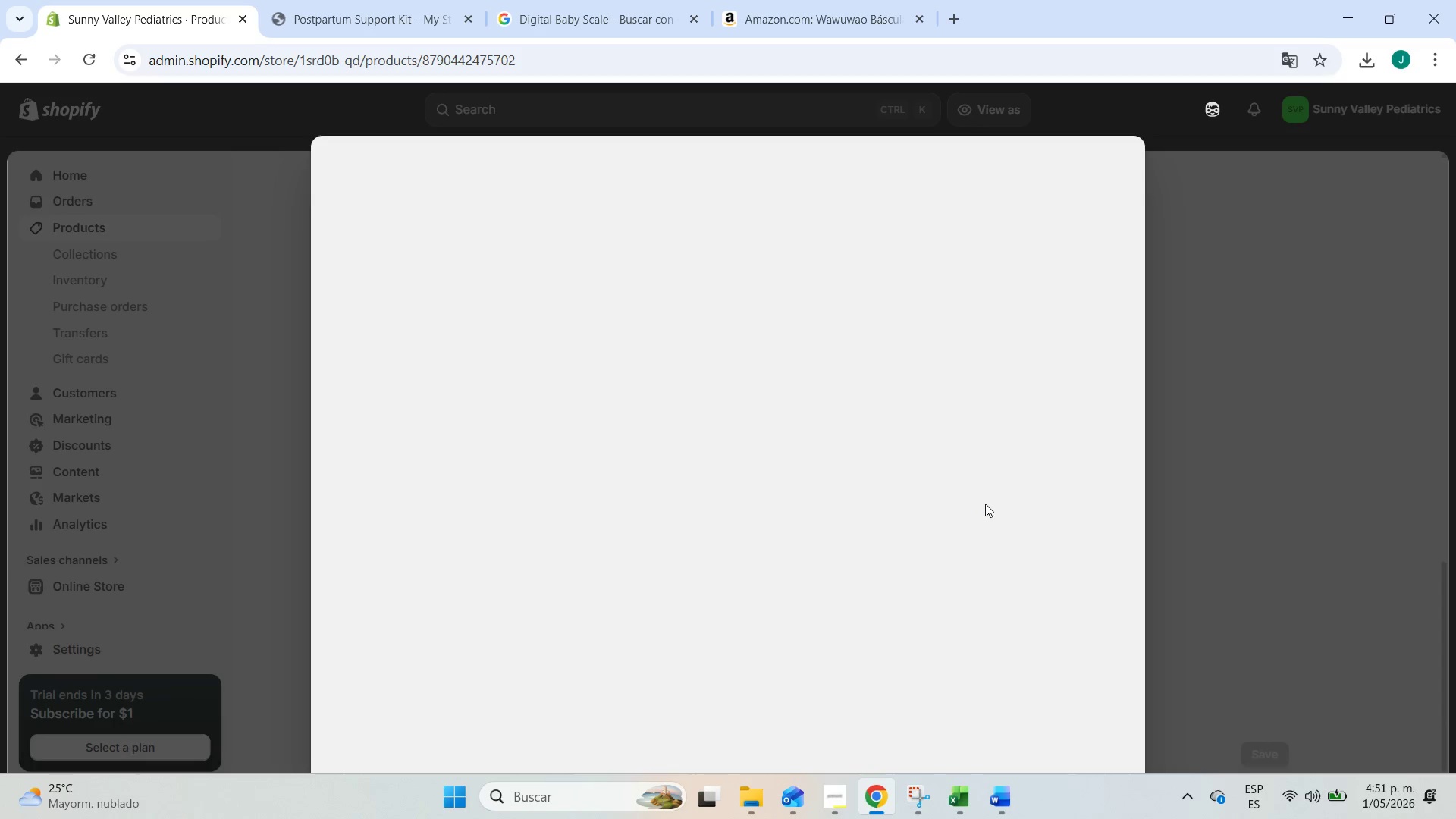 
left_click([1124, 157])
 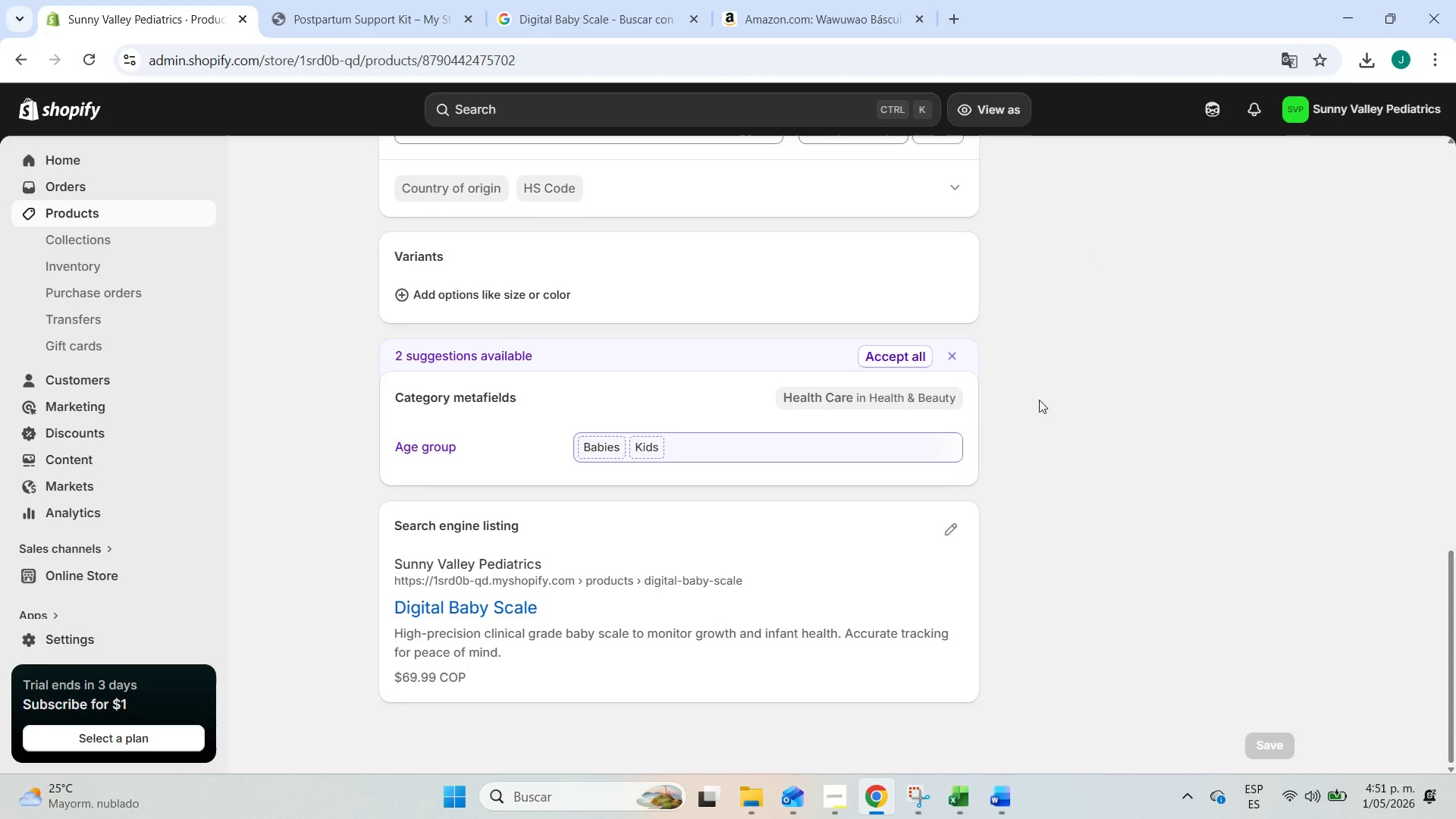 
left_click([1039, 415])
 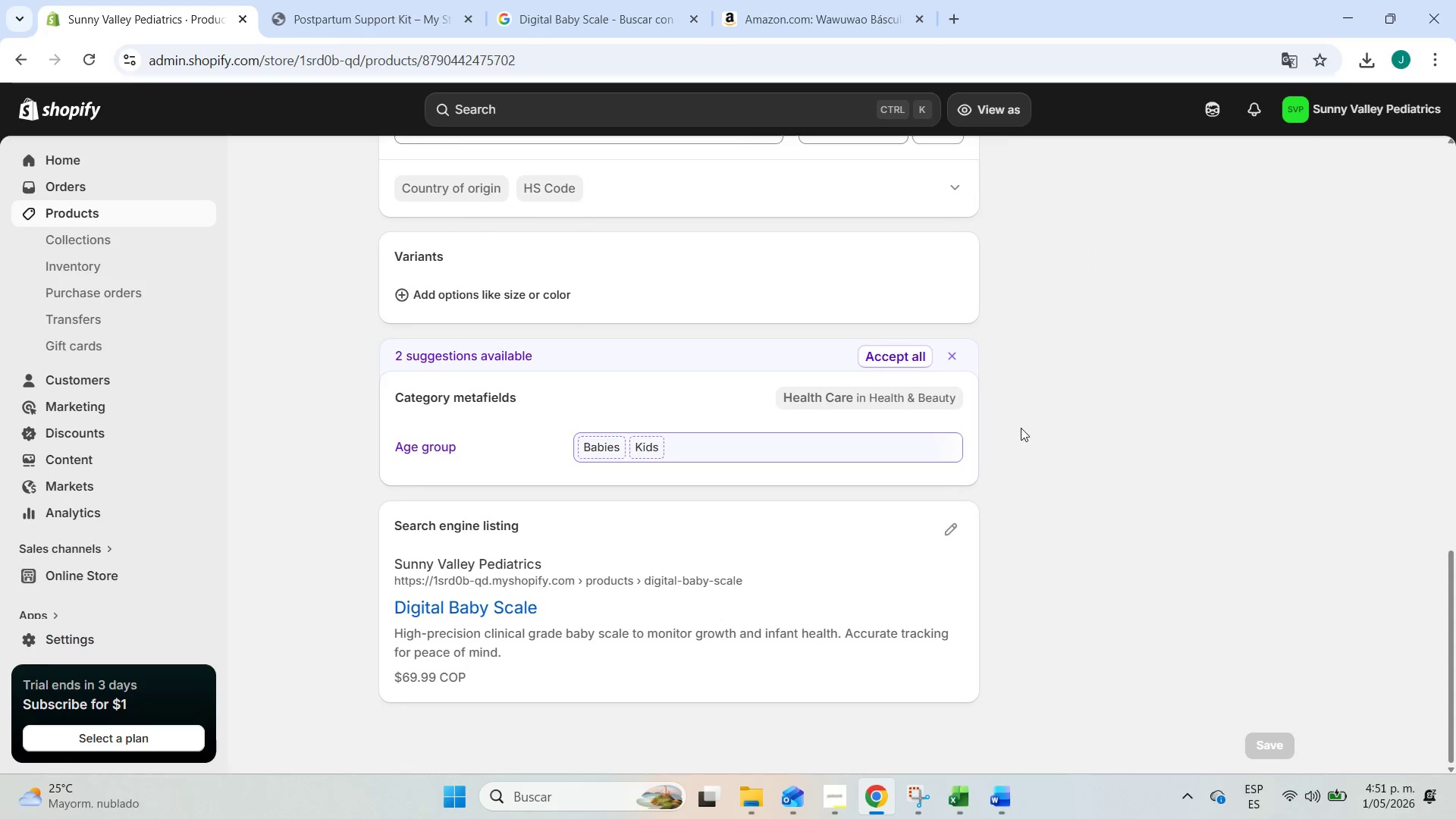 
scroll: coordinate [824, 514], scroll_direction: up, amount: 14.0
 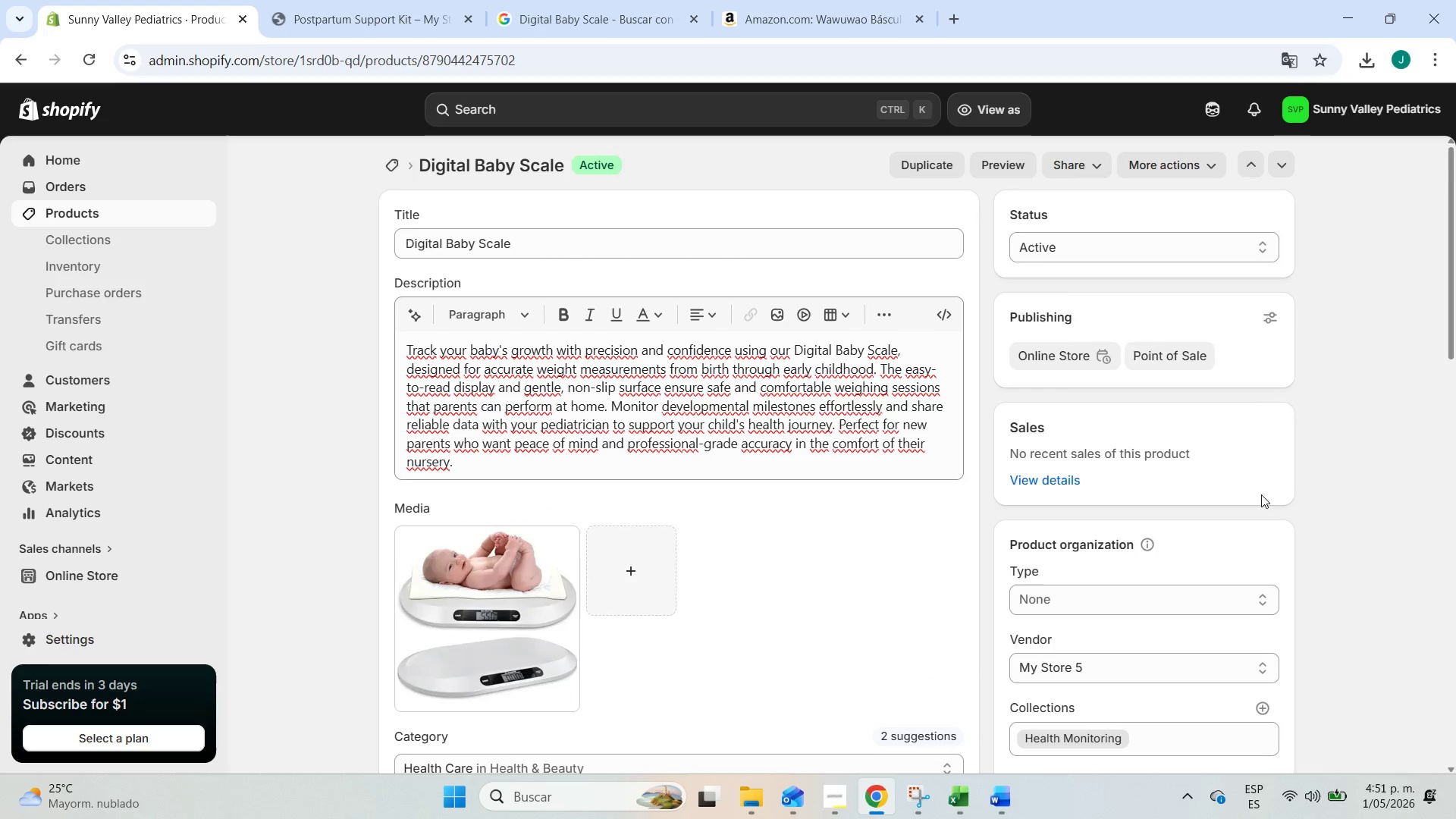 
scroll: coordinate [1304, 486], scroll_direction: down, amount: 3.0
 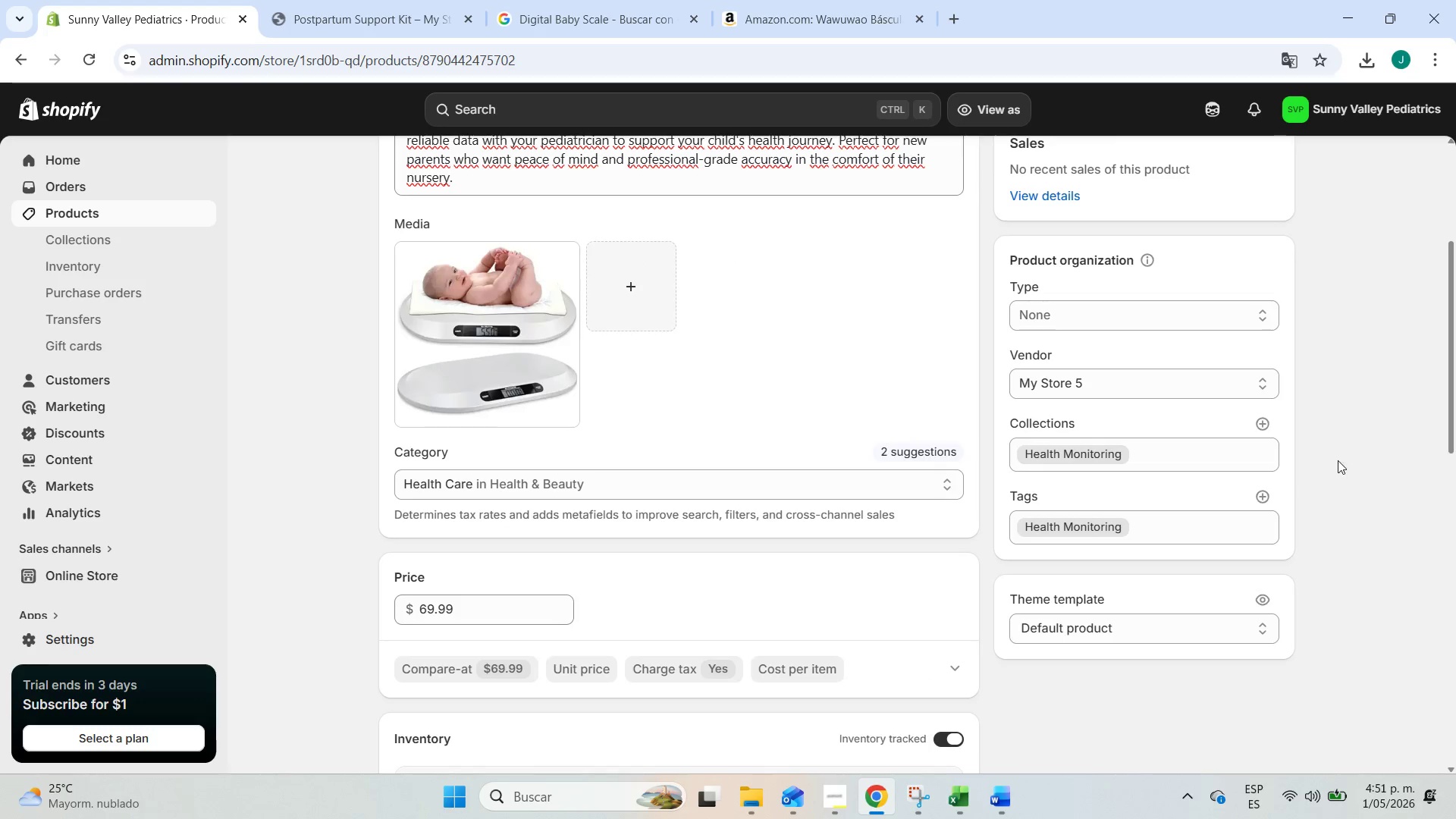 
left_click([1338, 460])
 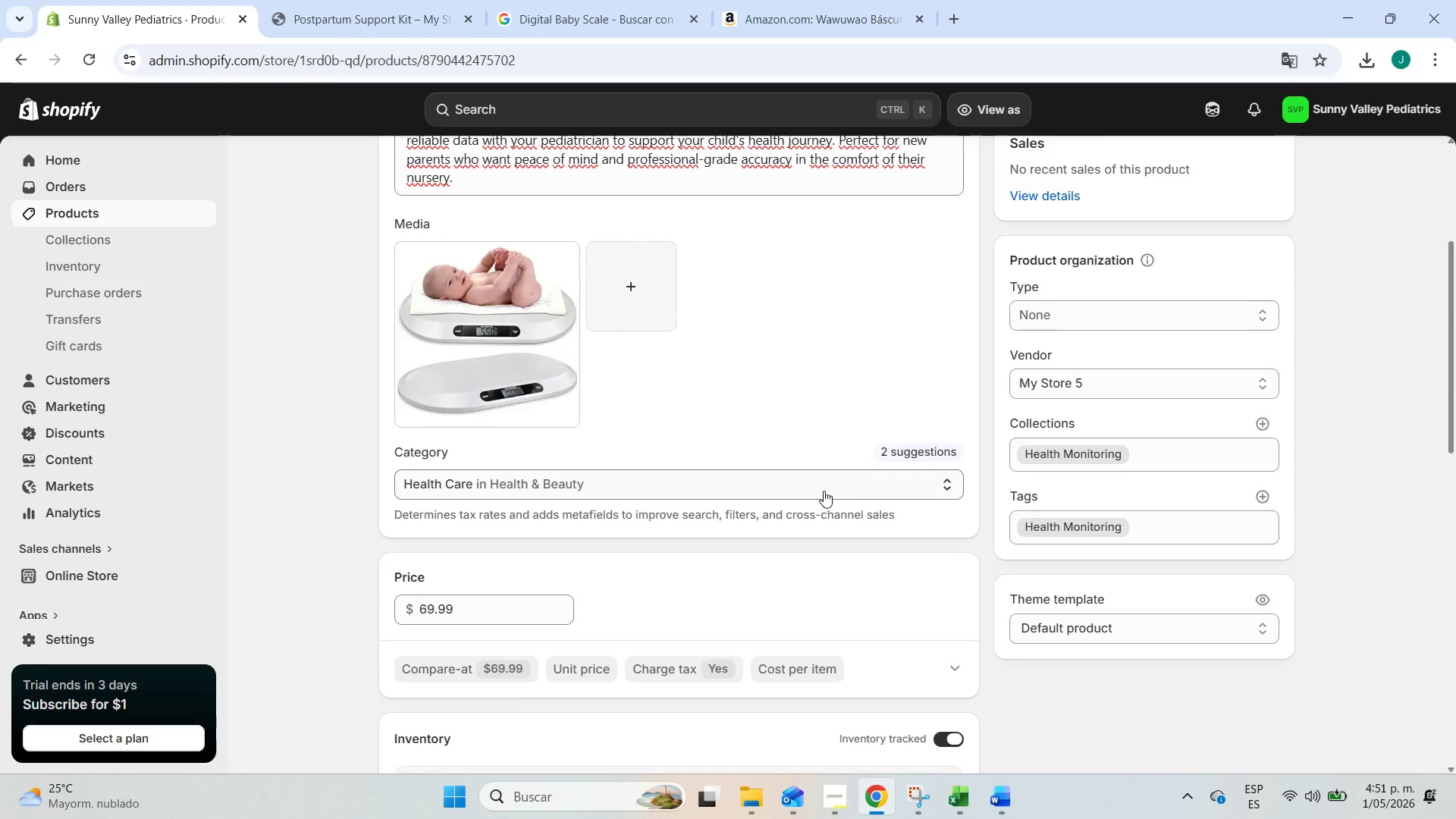 
scroll: coordinate [322, 469], scroll_direction: up, amount: 9.0
 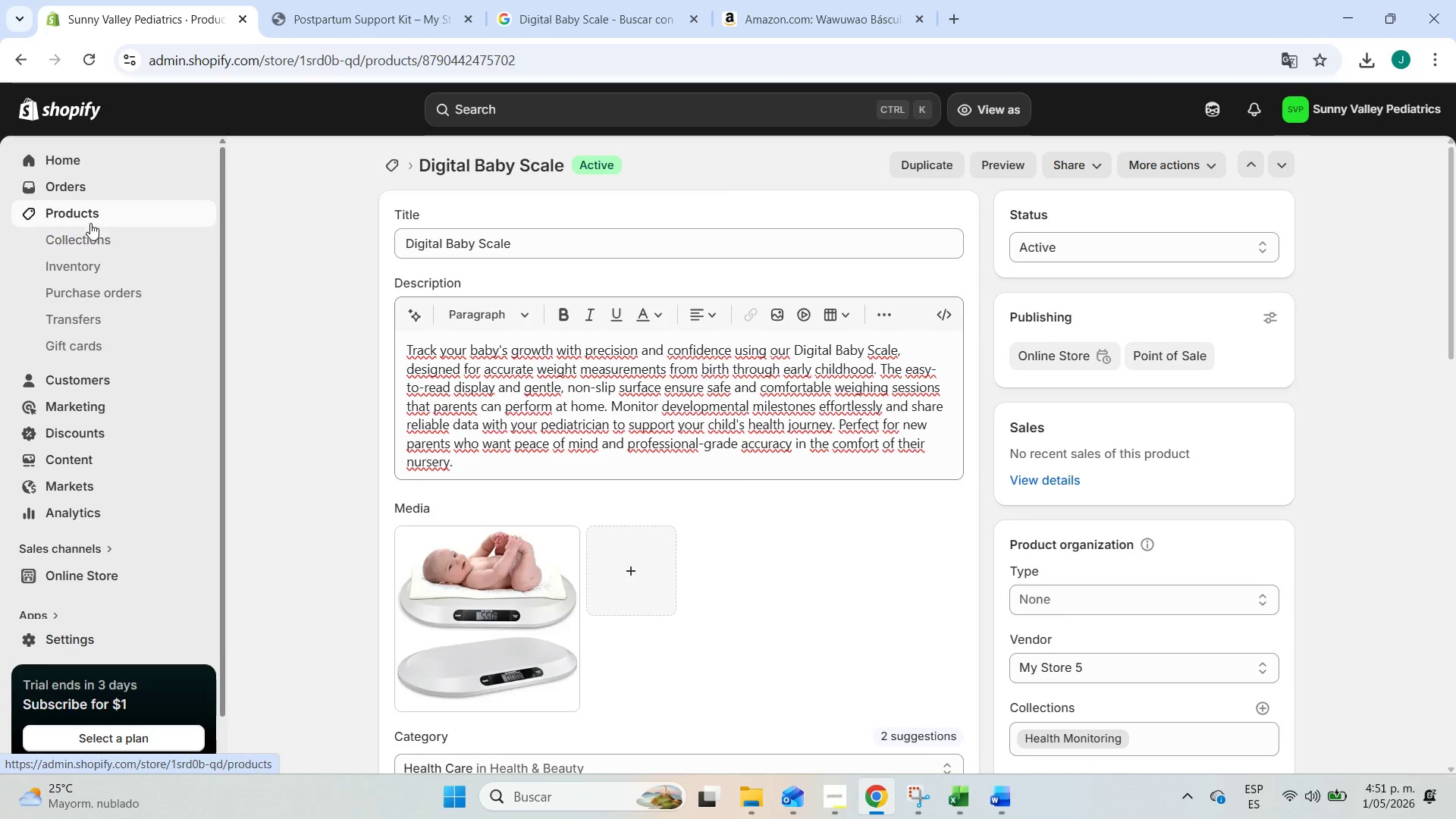 
left_click([107, 210])
 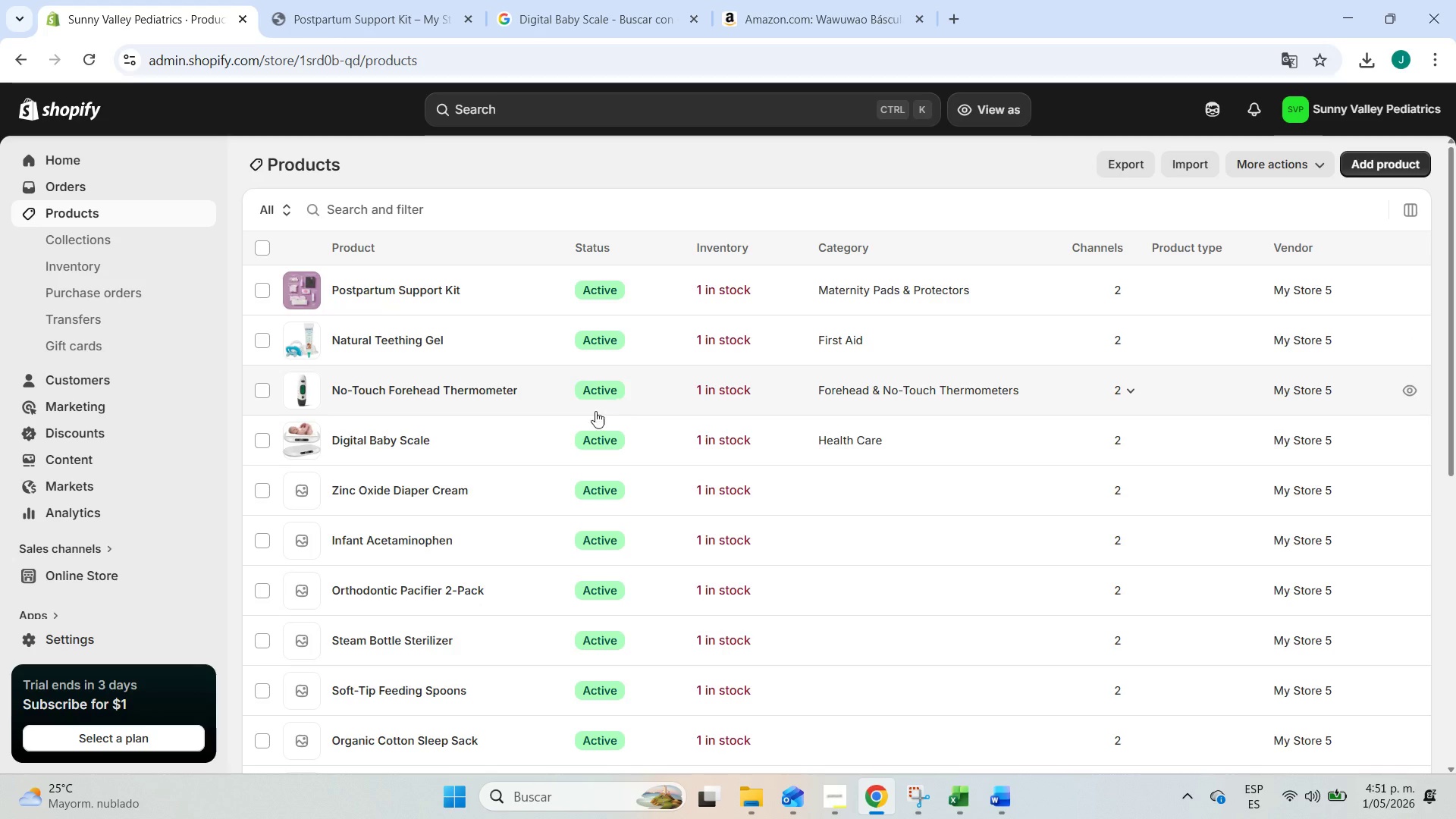 
left_click([434, 480])
 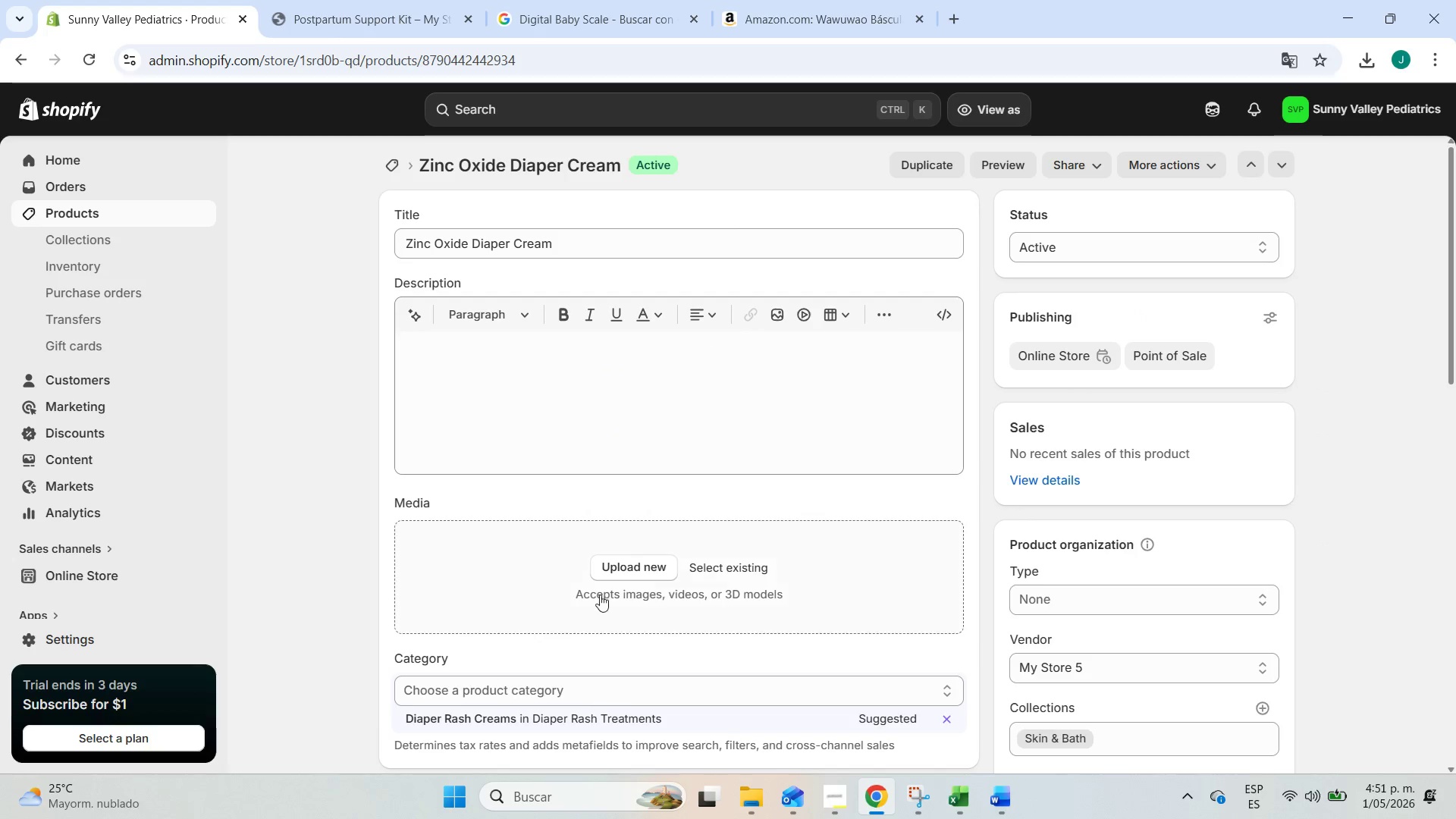 
wait(7.59)
 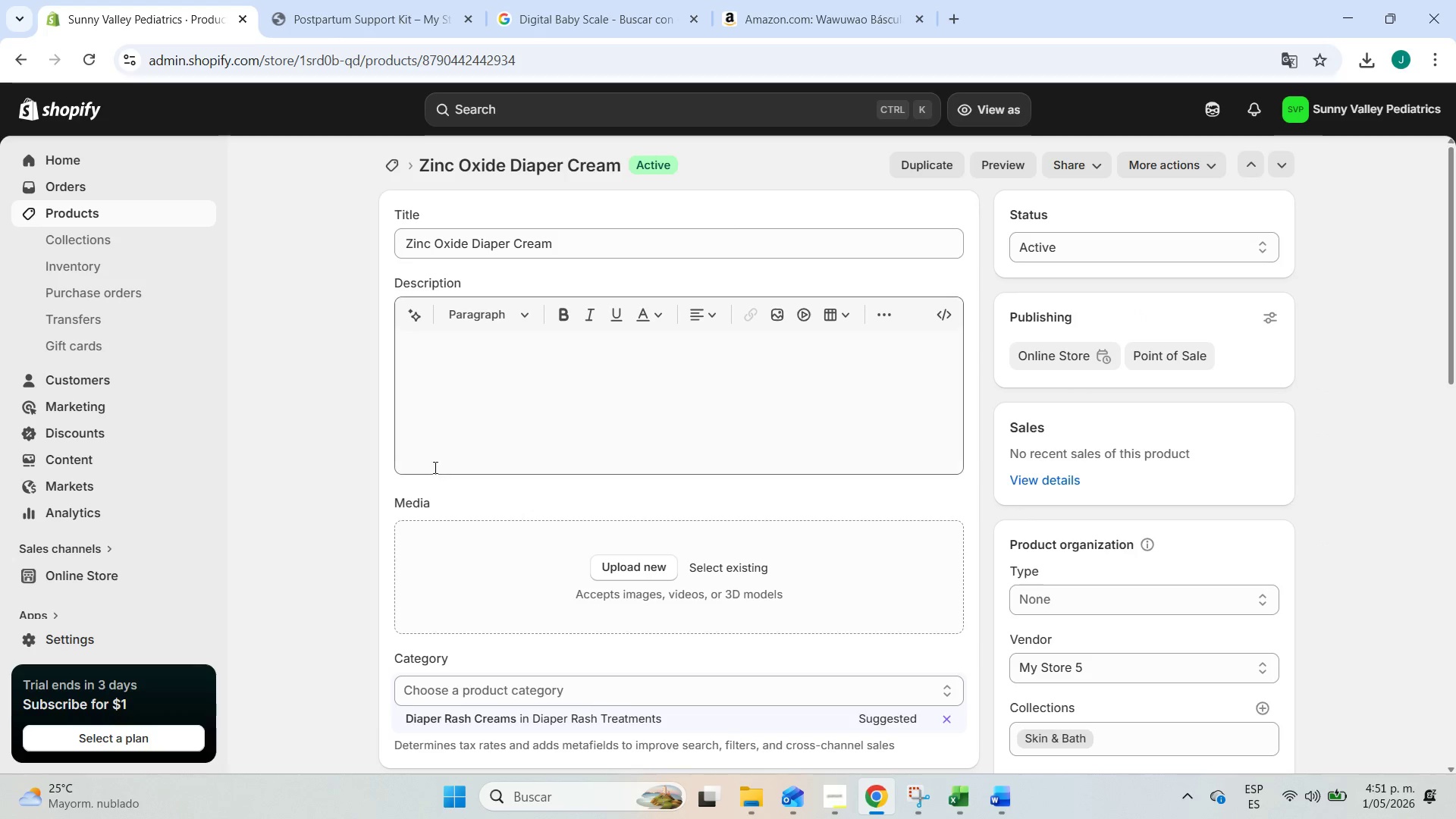 
left_click([836, 794])